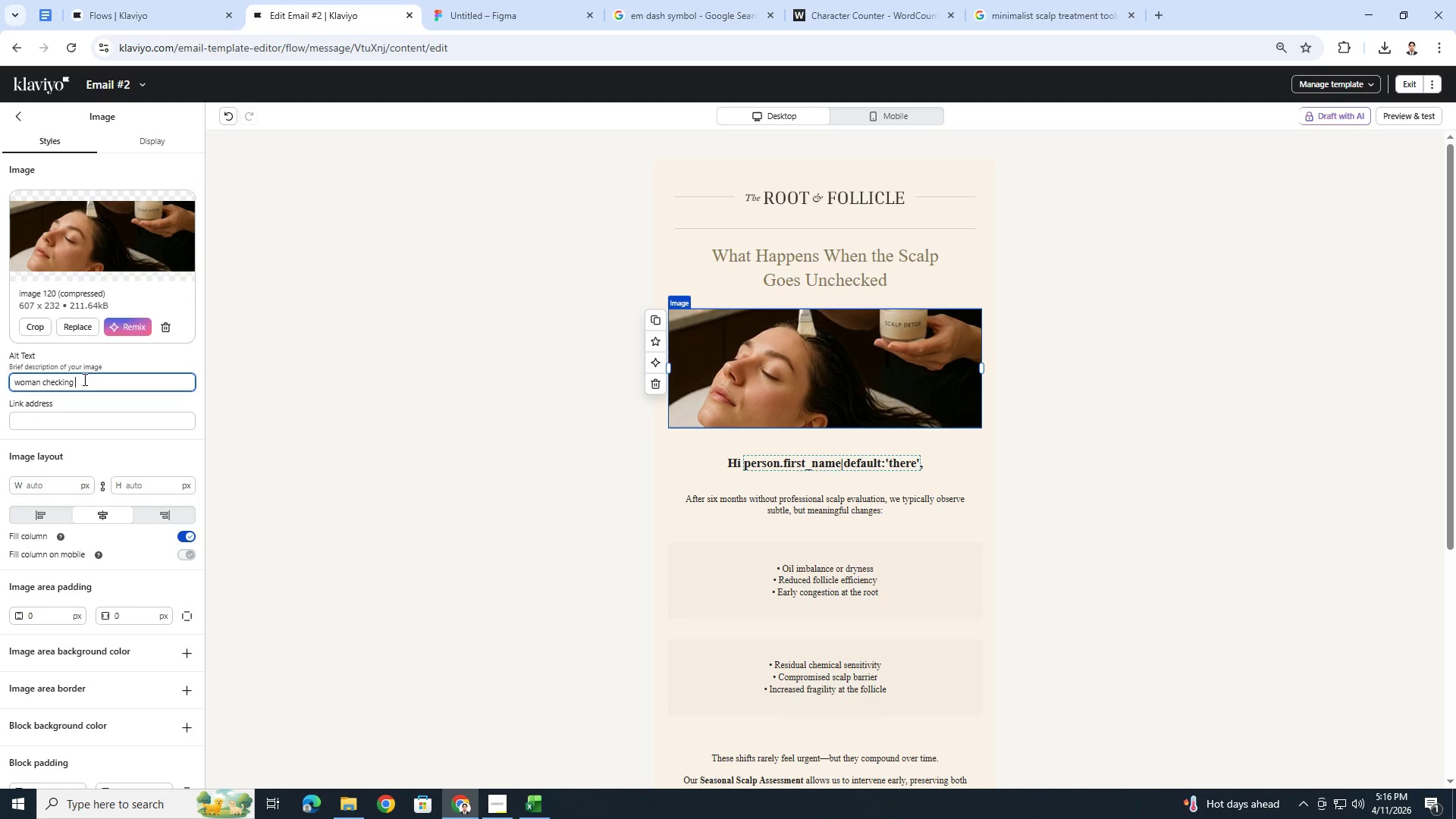 
hold_key(key=Backspace, duration=1.42)
 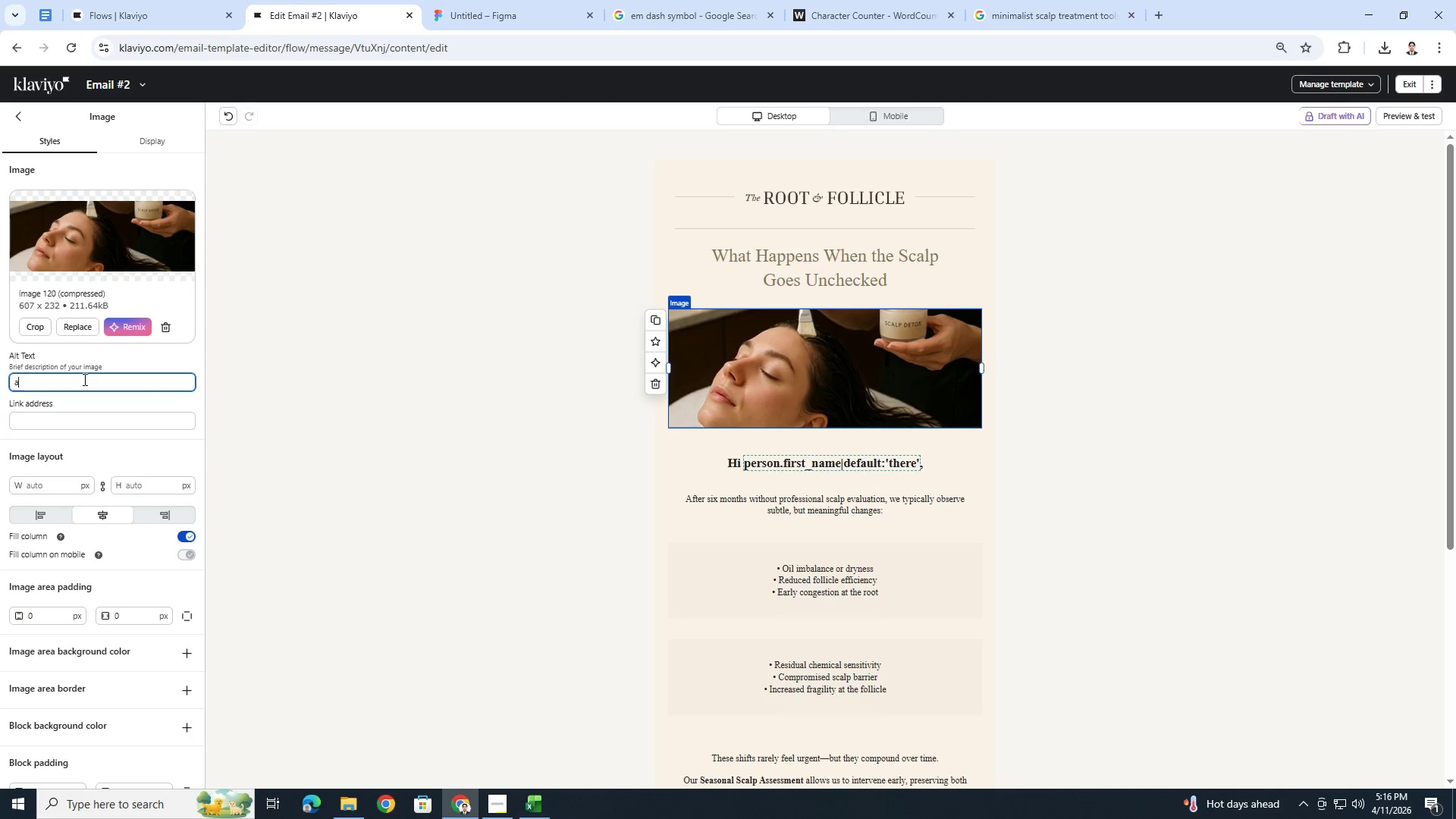 
type(a woamn doing a scalp therapy)
 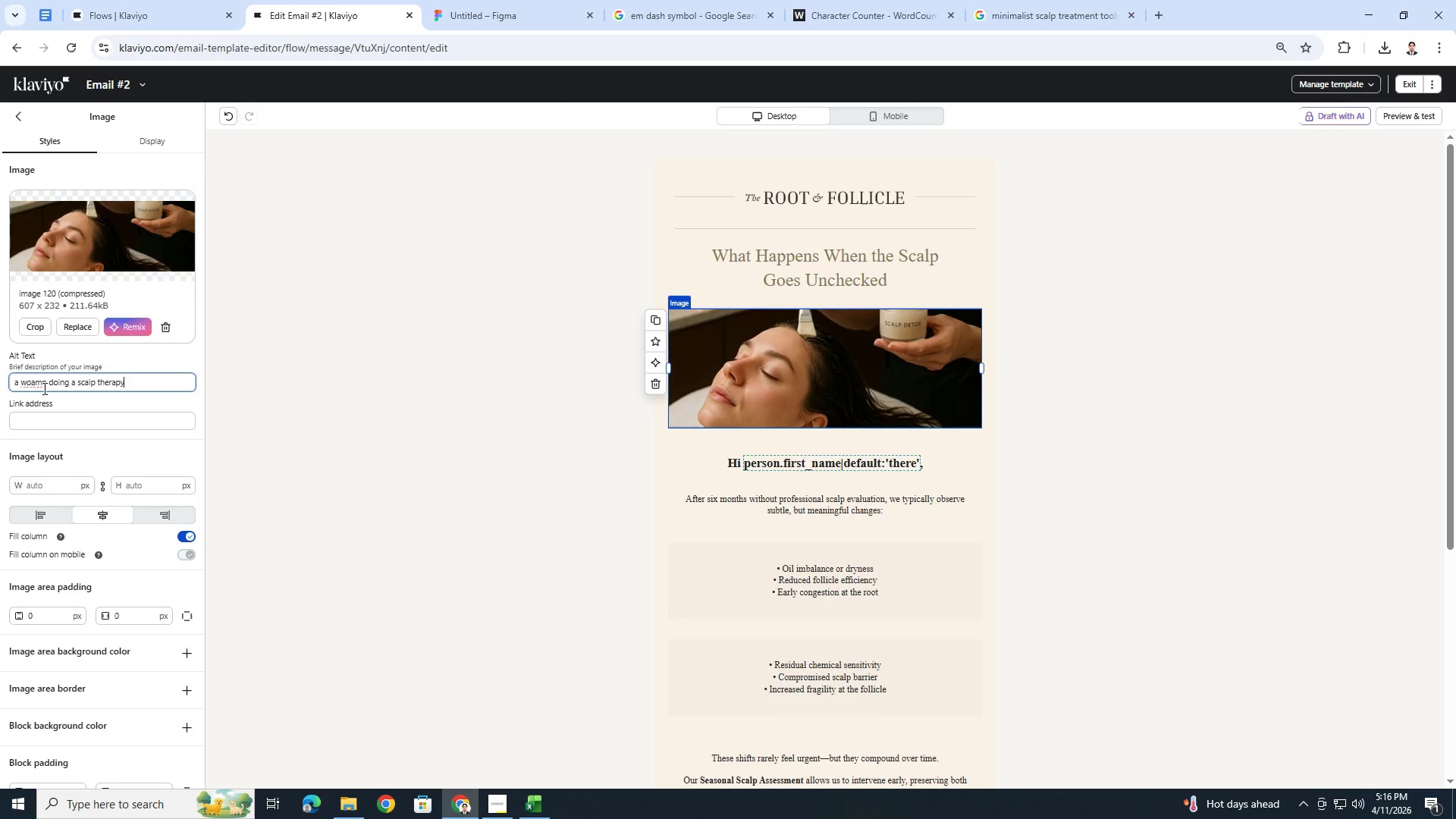 
left_click([44, 382])
 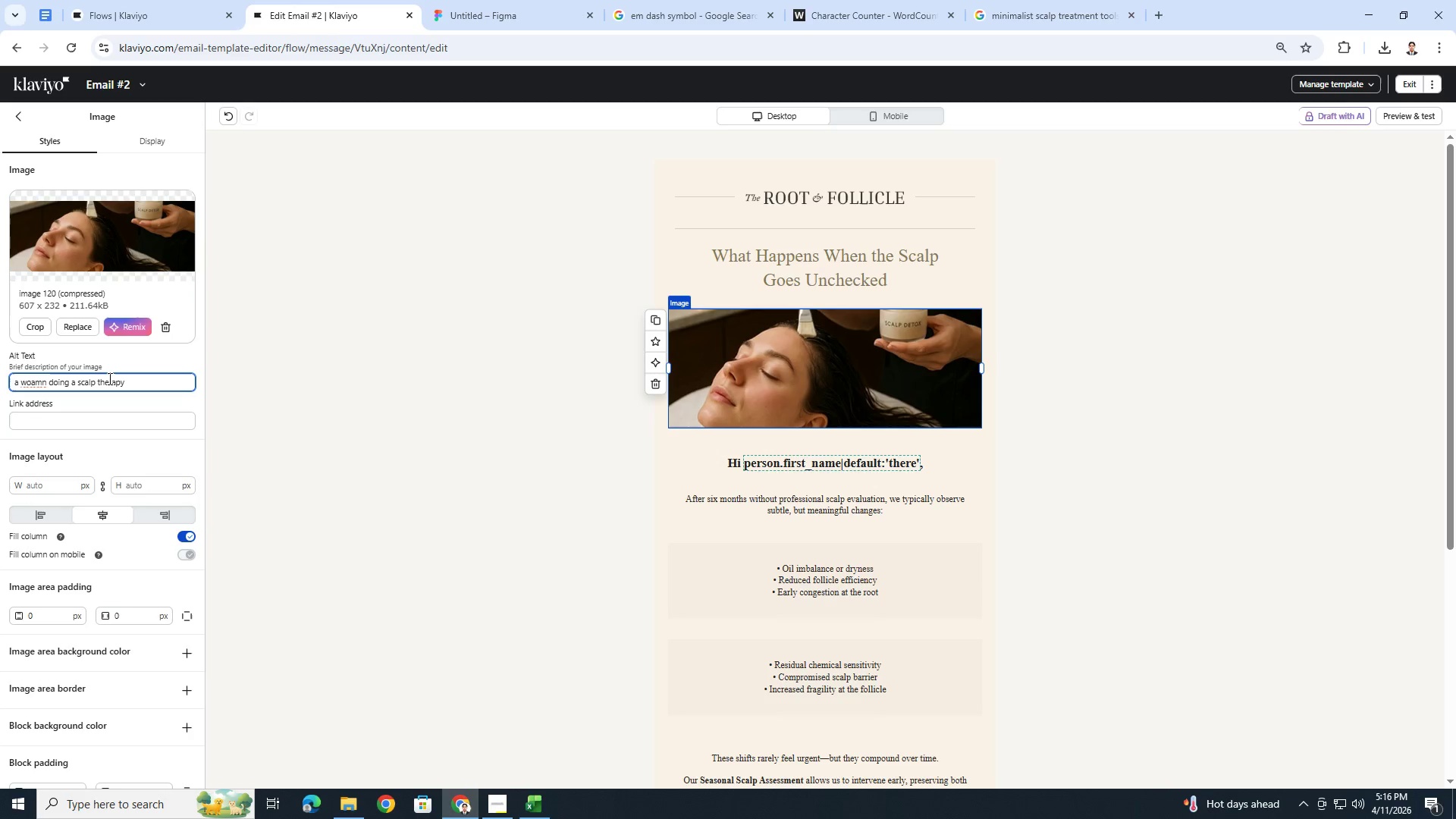 
key(Backspace)
key(Backspace)
type(man)
 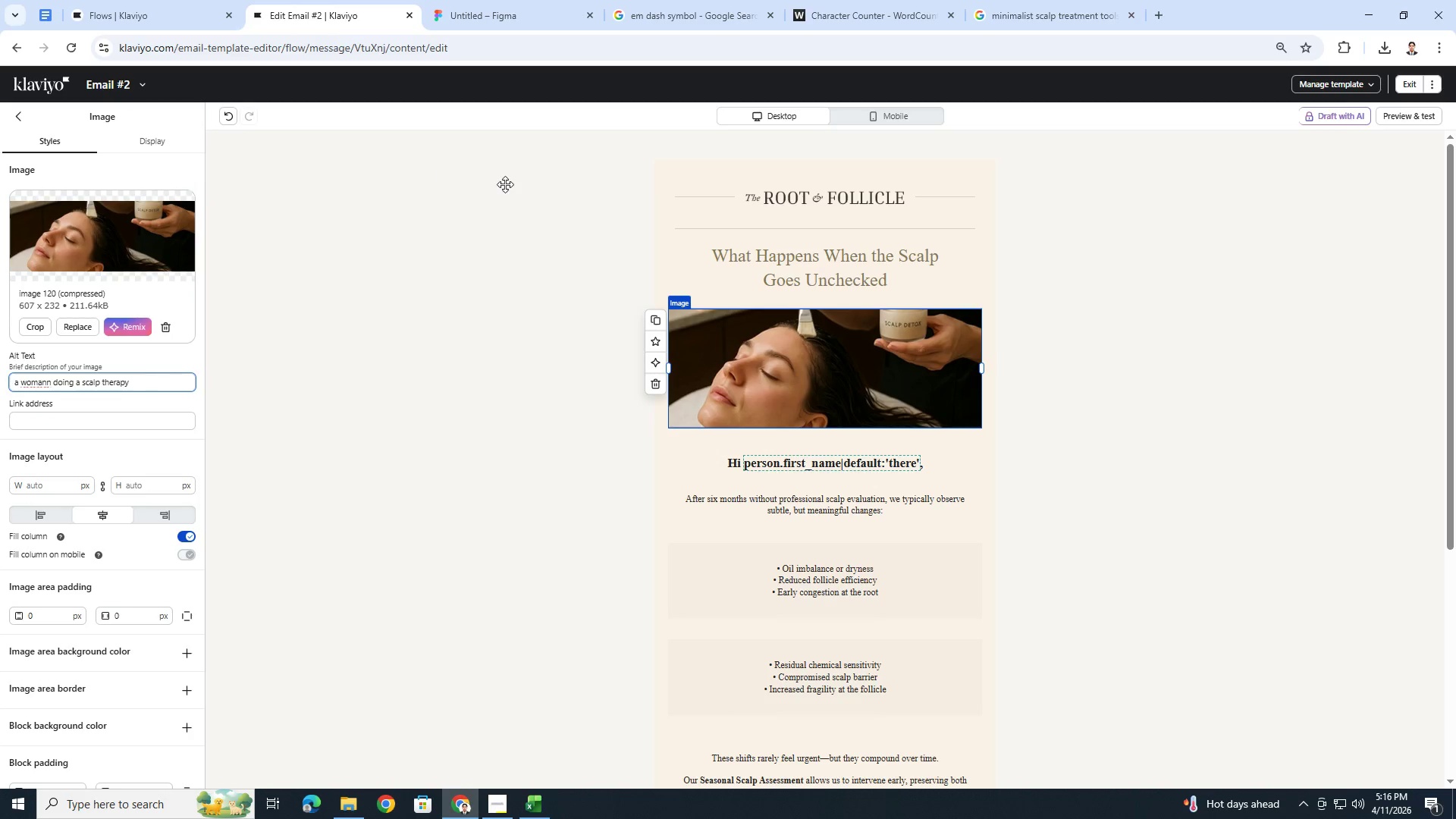 
key(Backspace)
 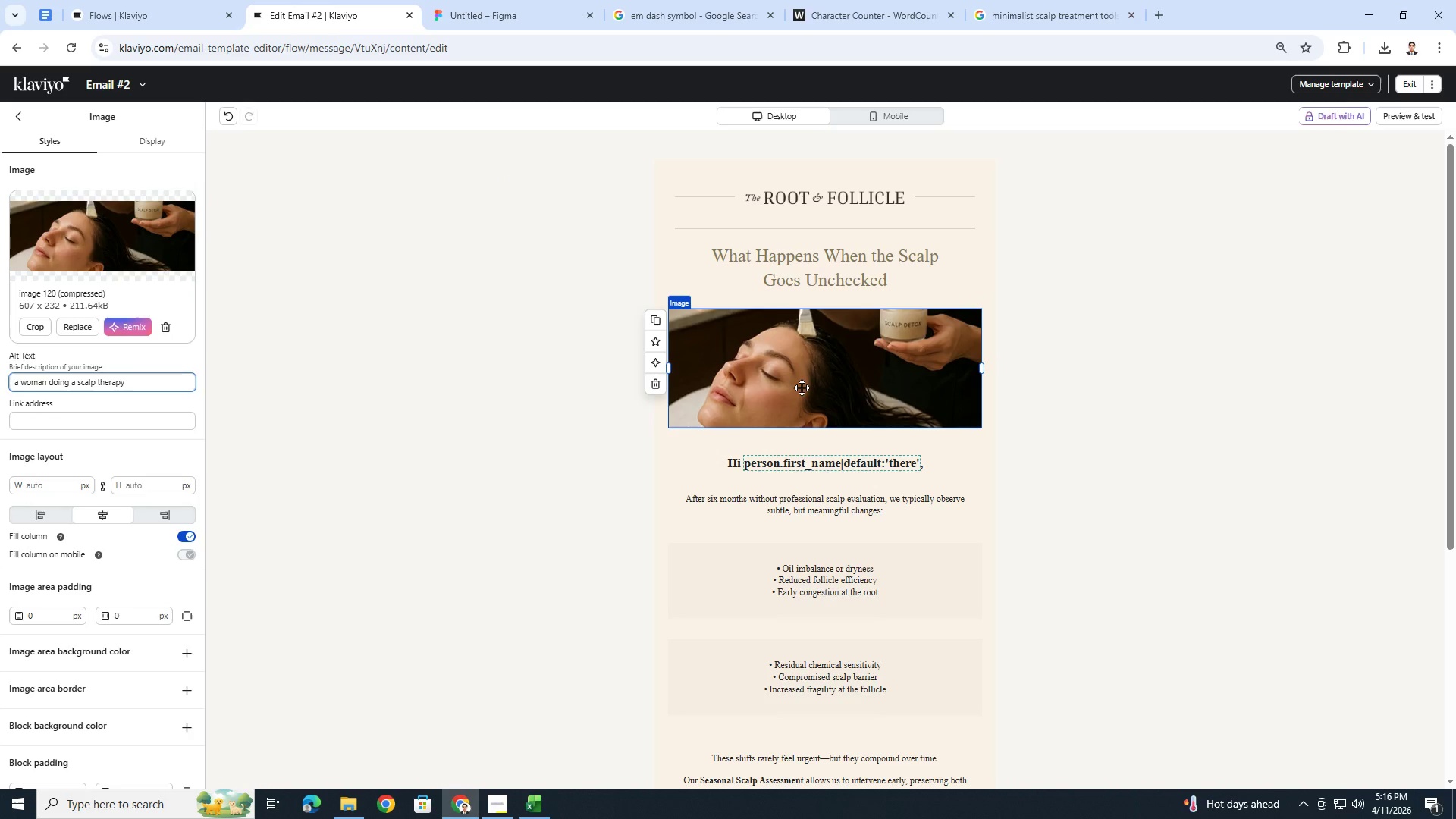 
left_click([926, 452])
 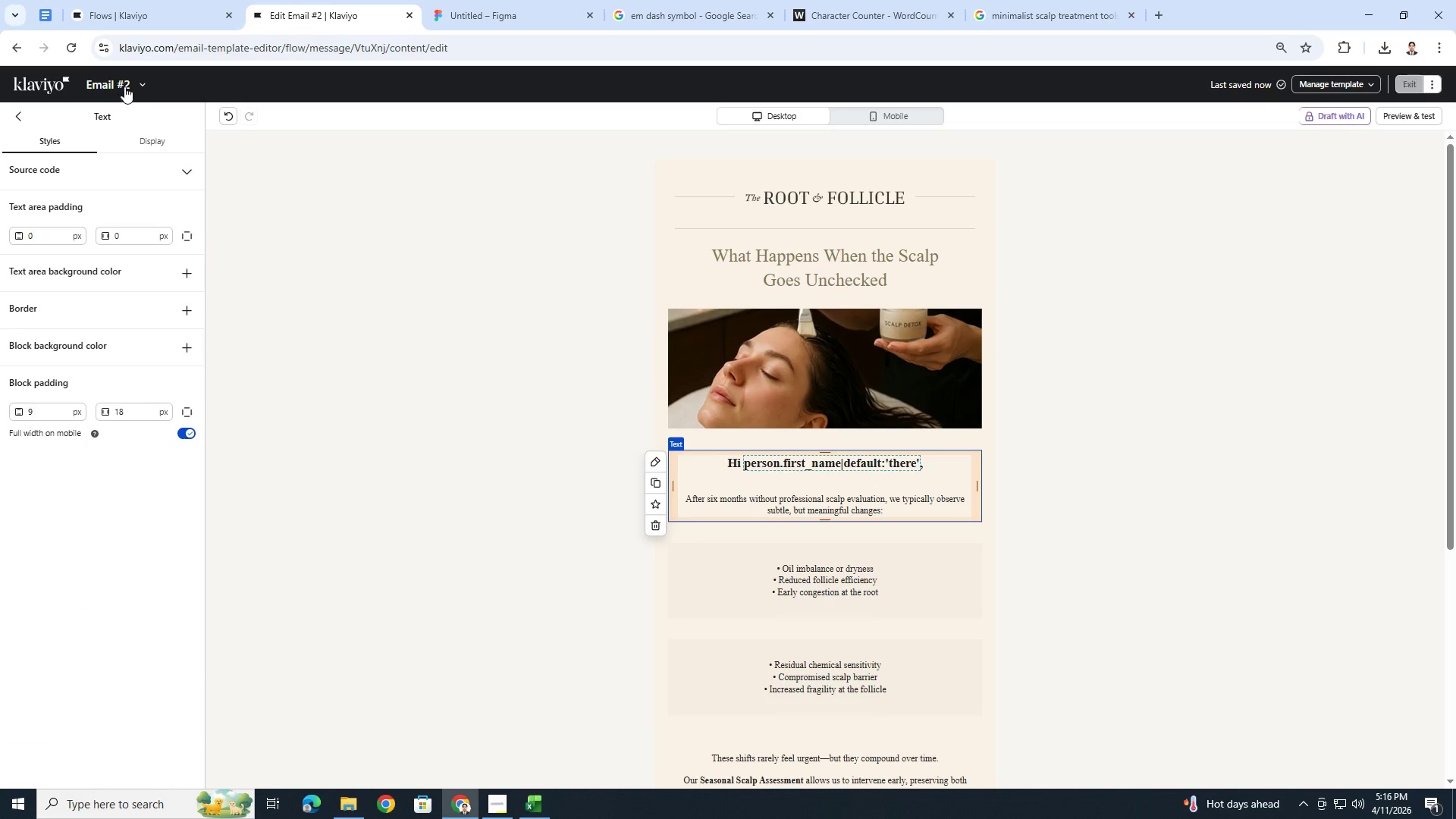 
left_click([141, 83])
 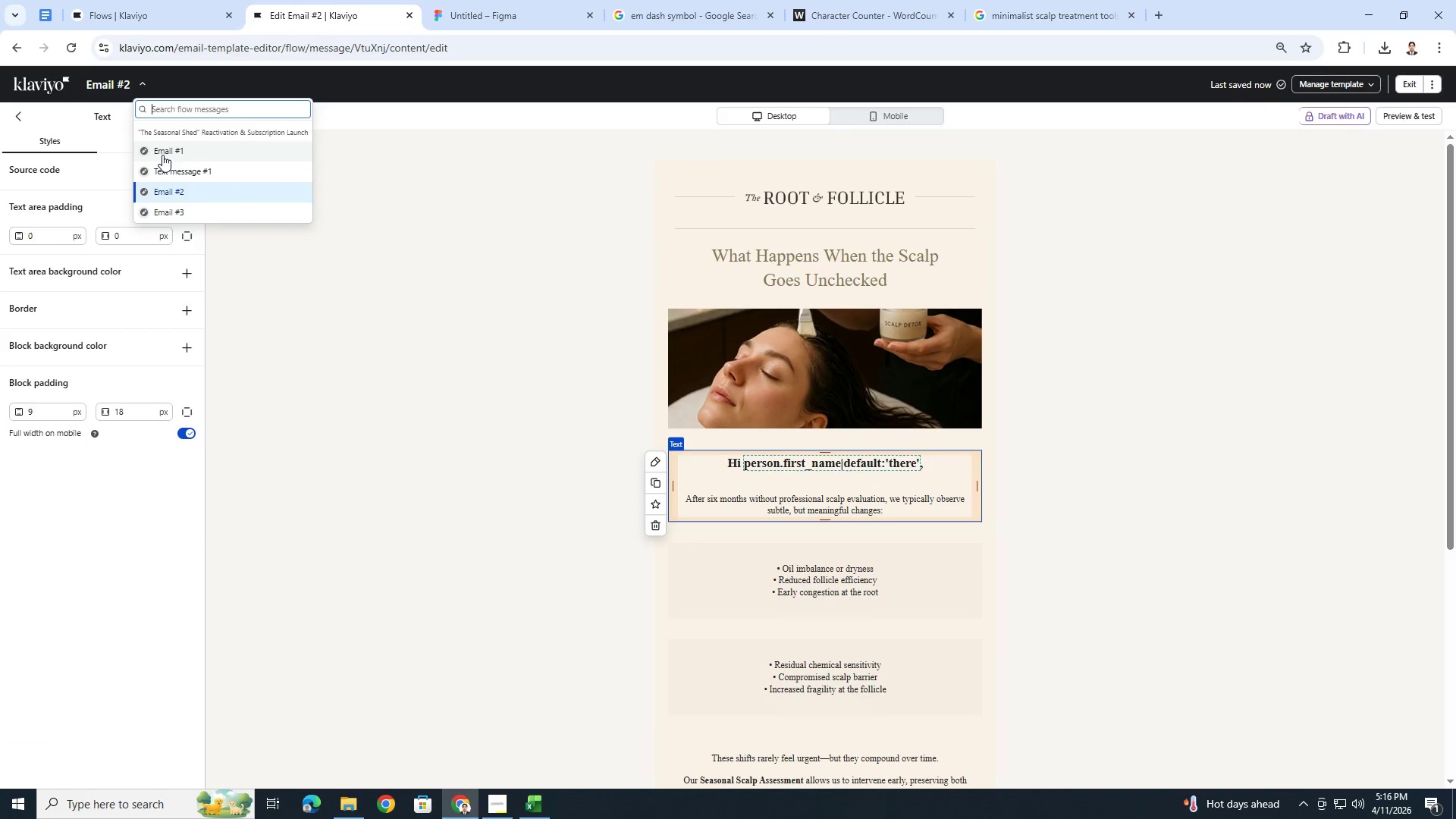 
left_click([162, 155])
 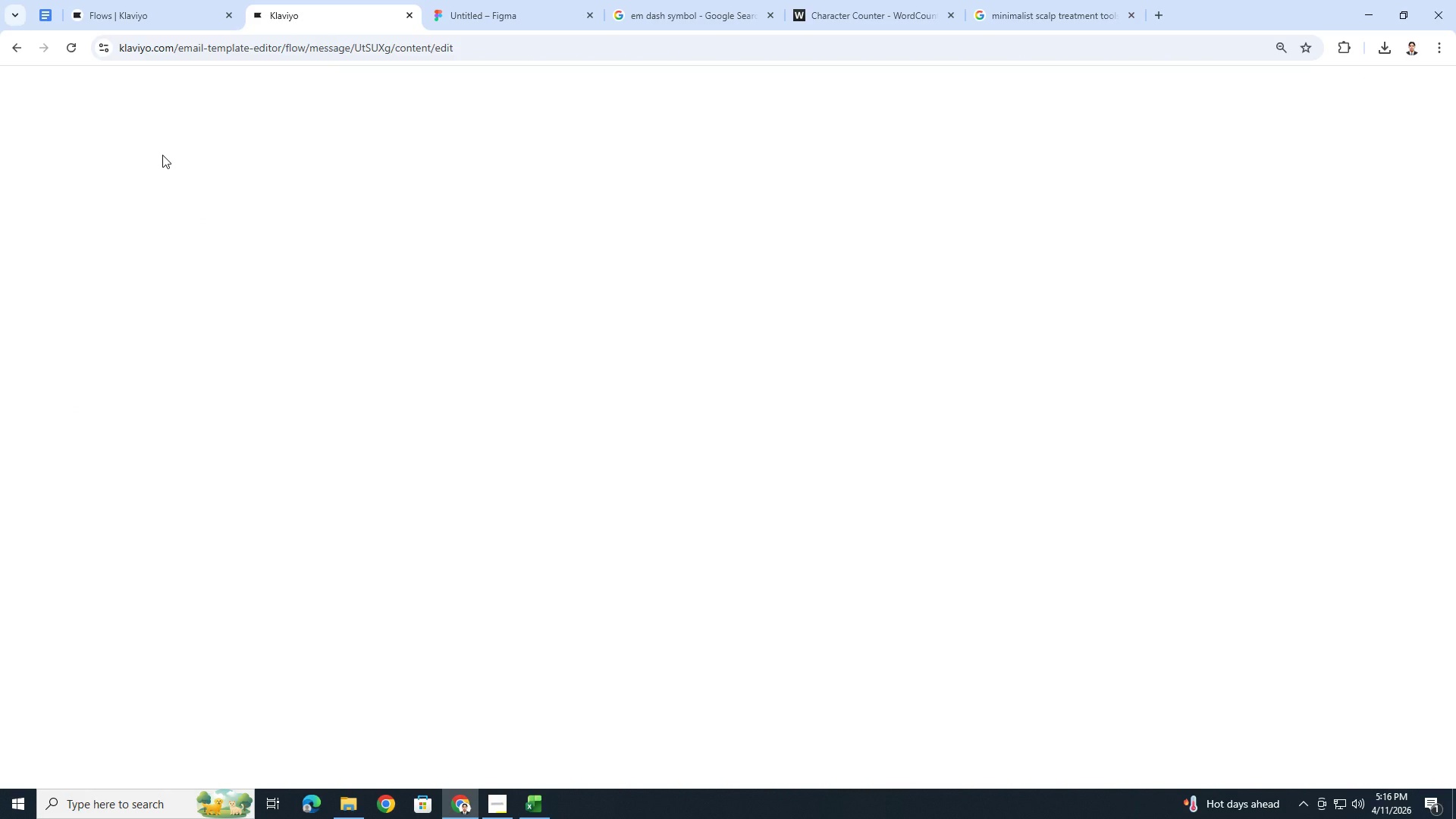 
wait(8.2)
 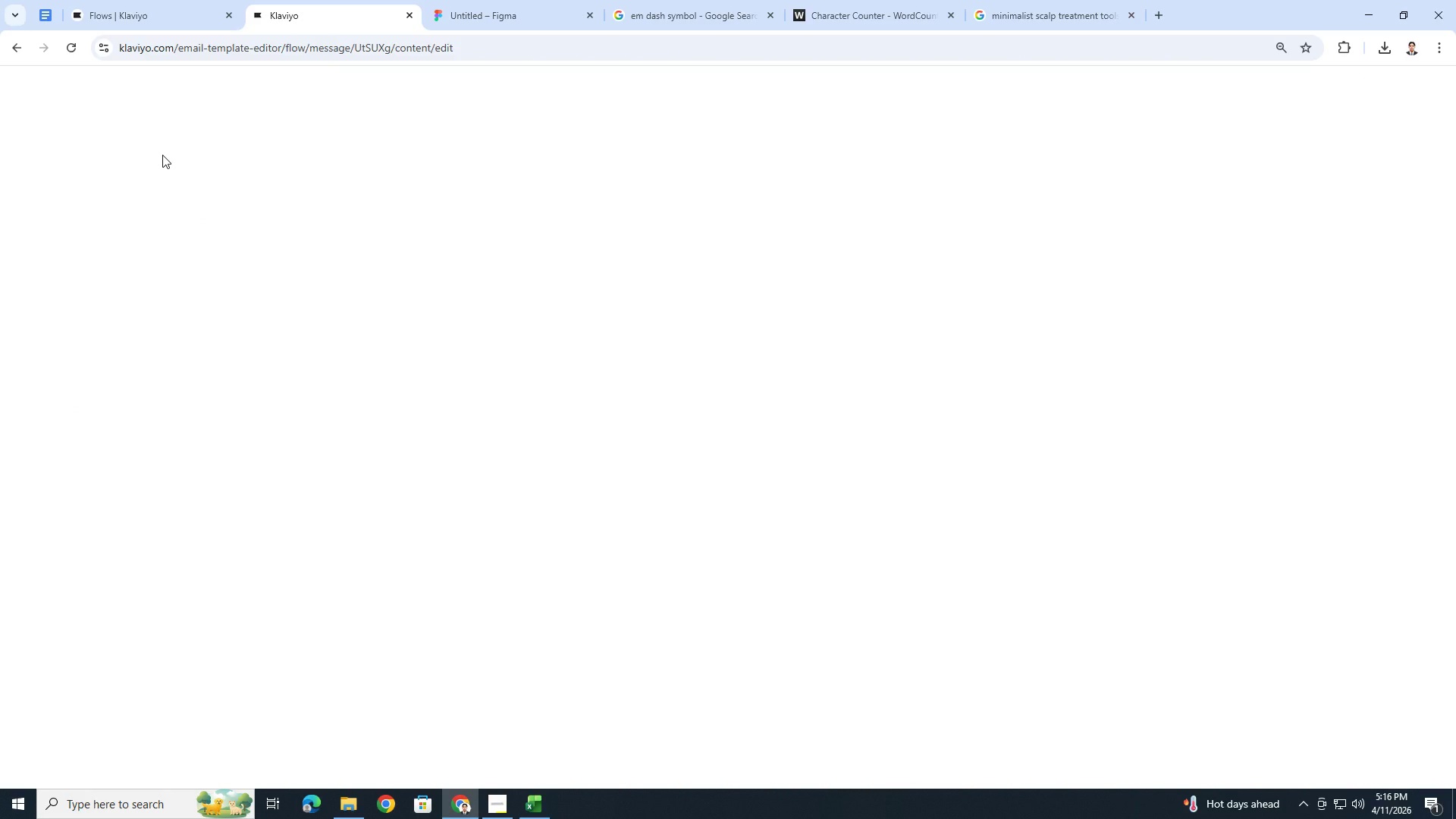 
left_click([819, 350])
 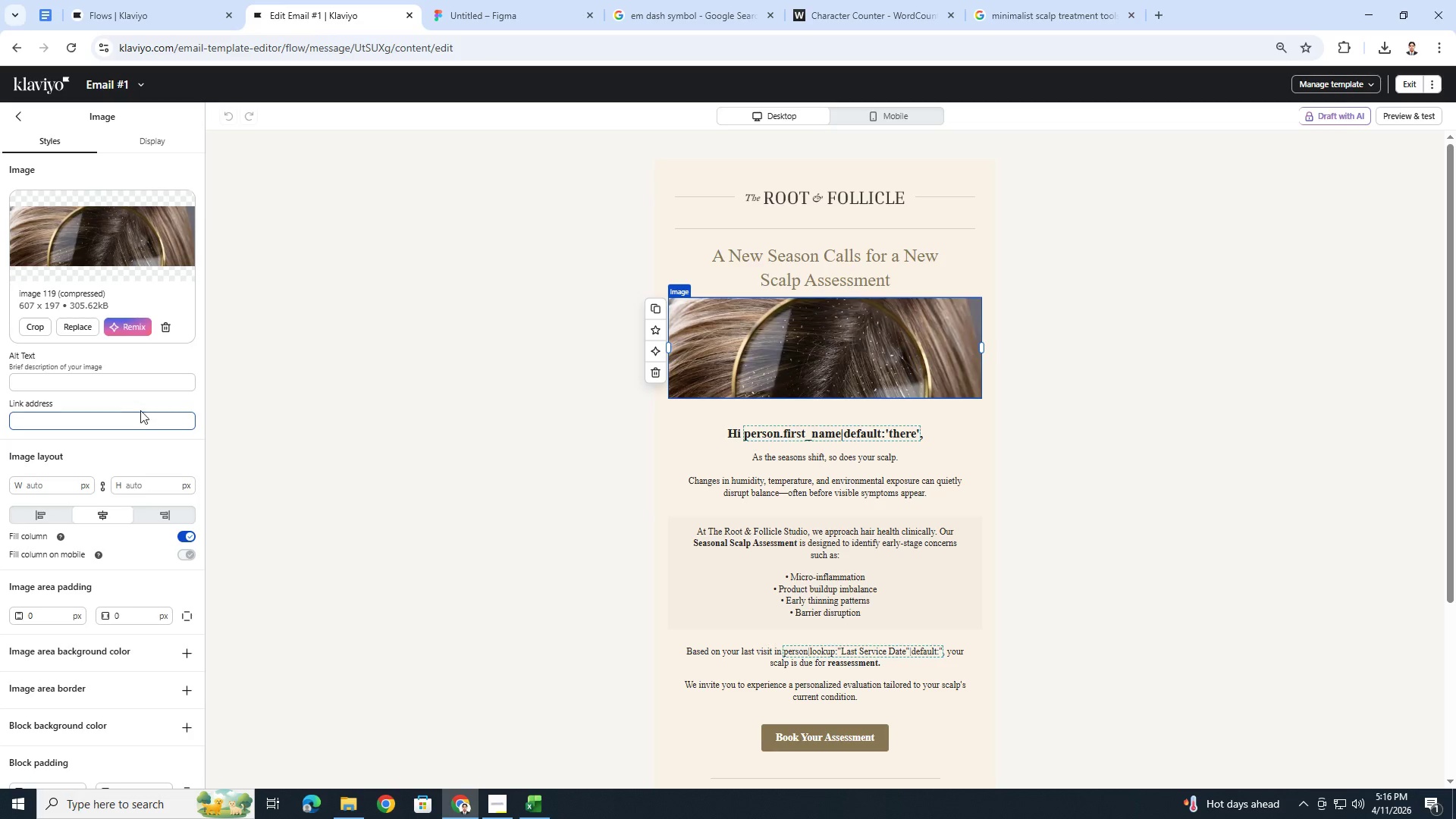 
left_click([129, 393])
 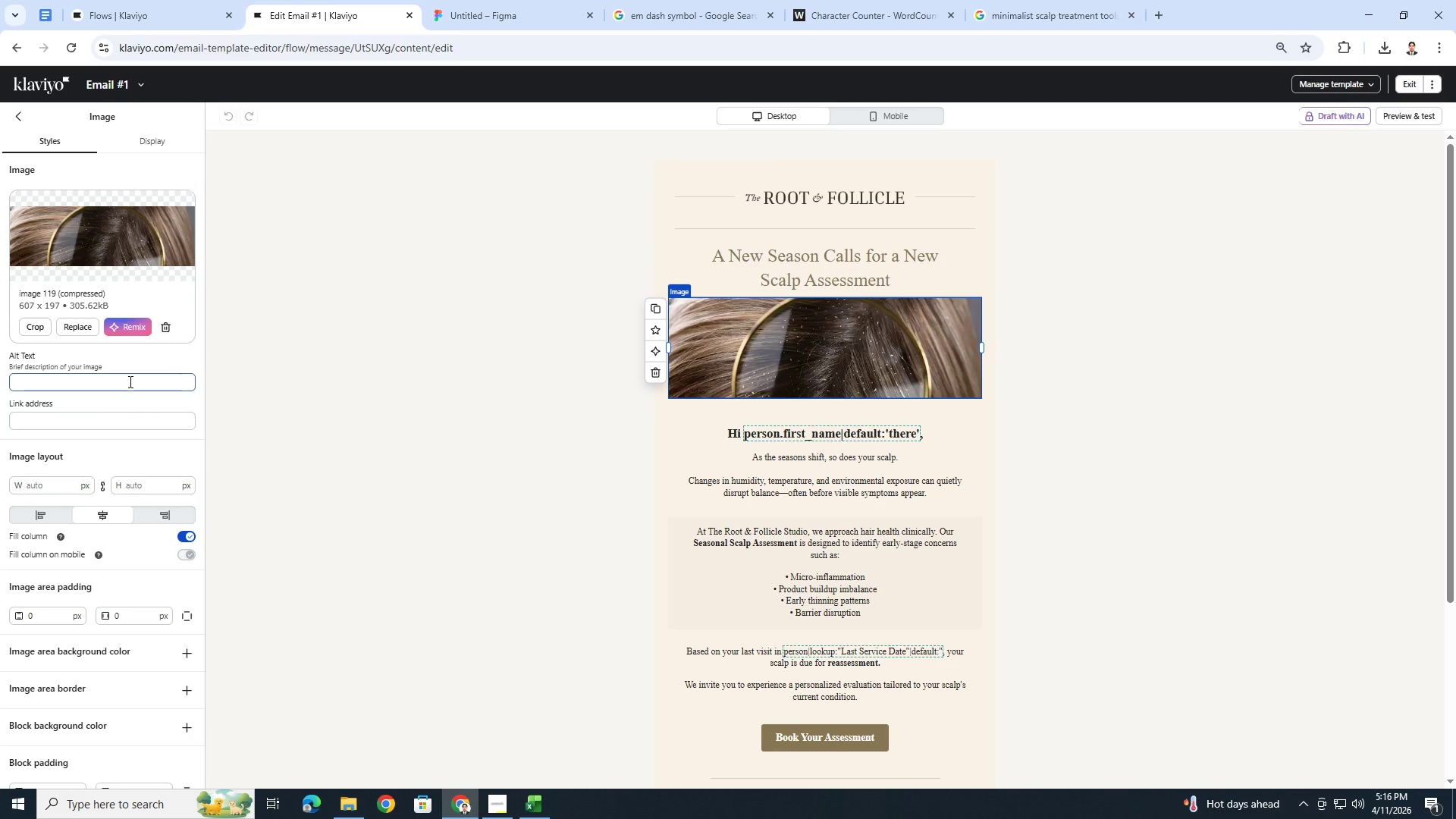 
left_click([129, 381])
 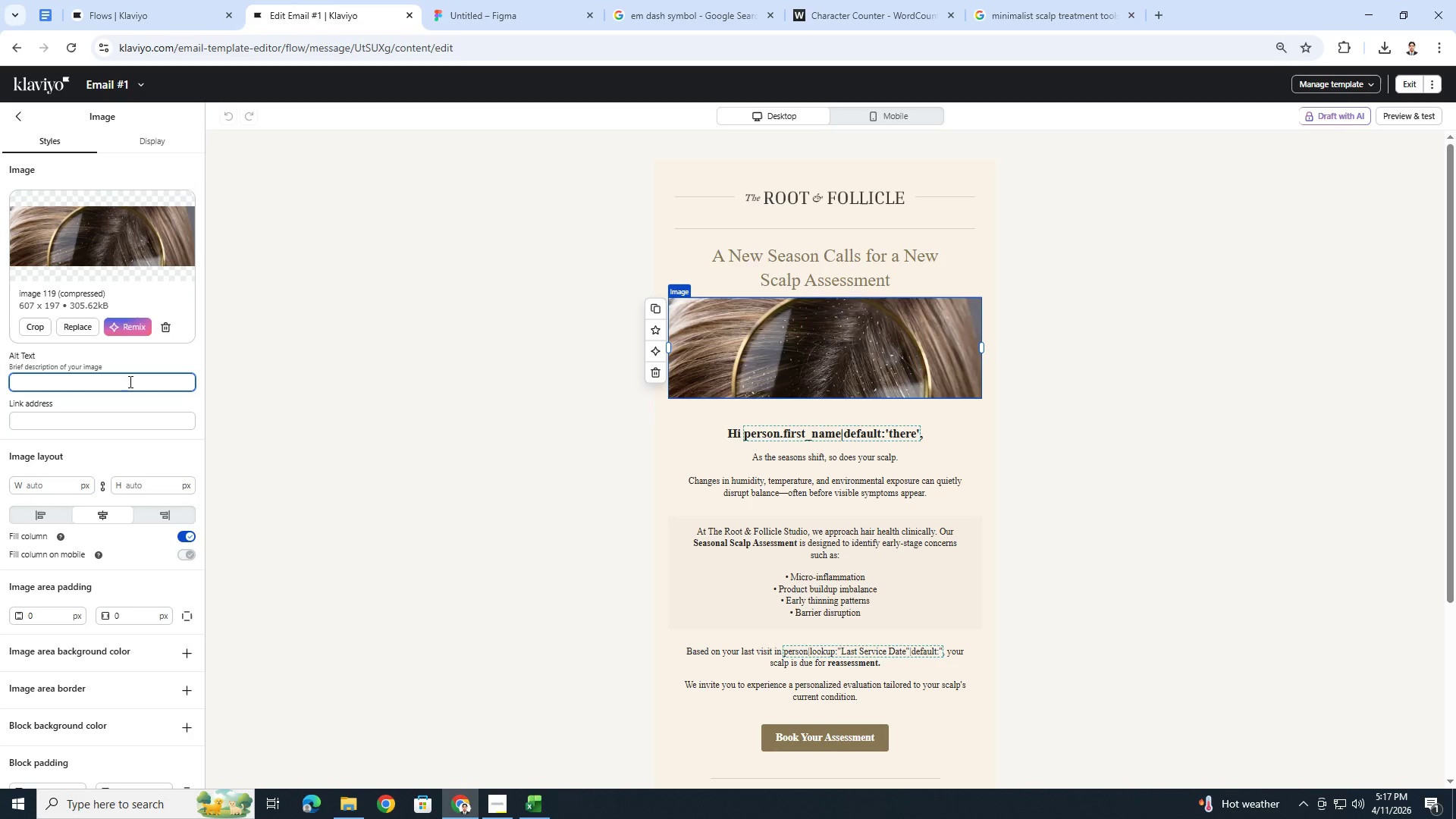 
wait(43.72)
 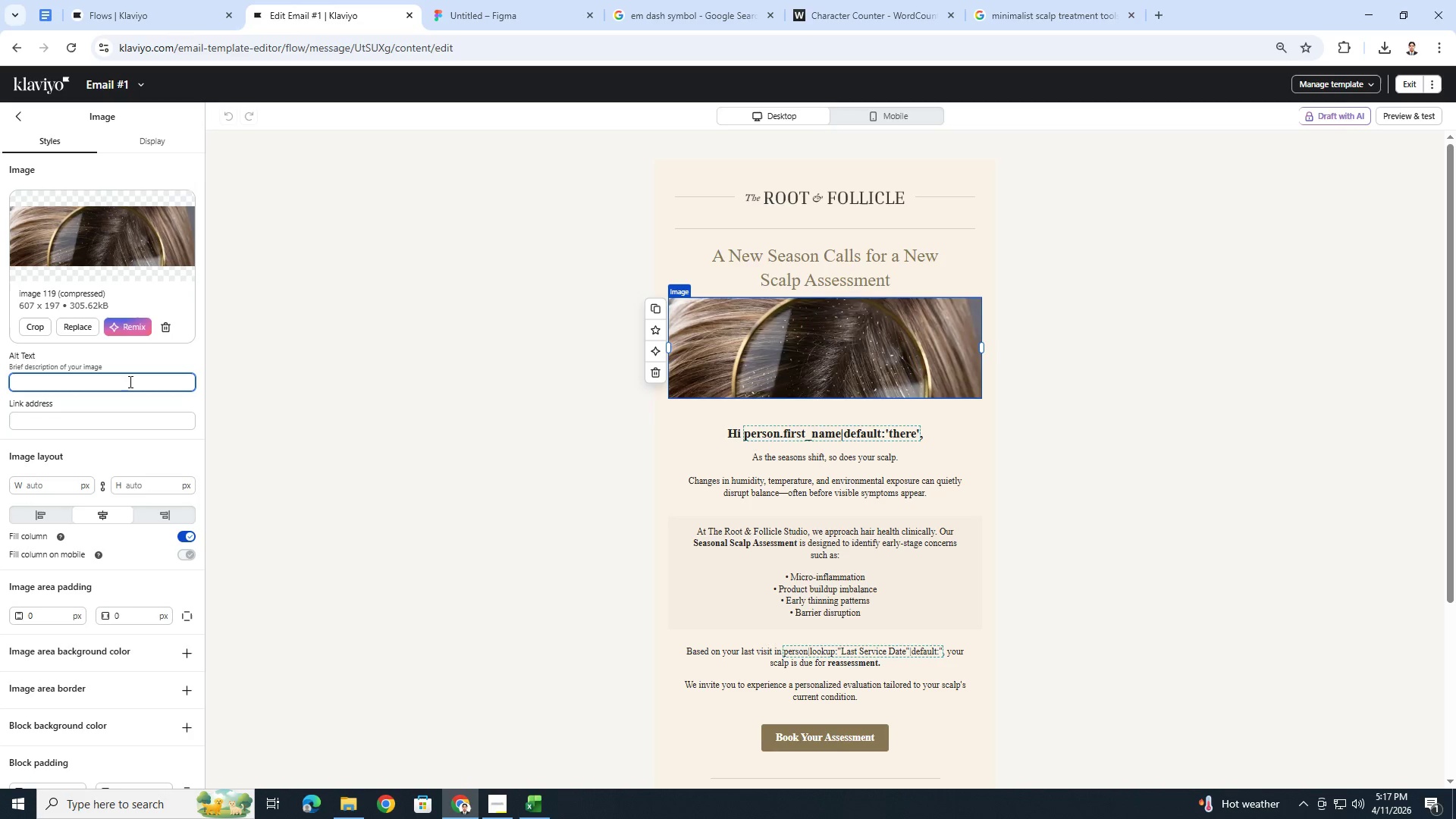 
type(an)
key(Backspace)
key(Backspace)
type(hair with )
 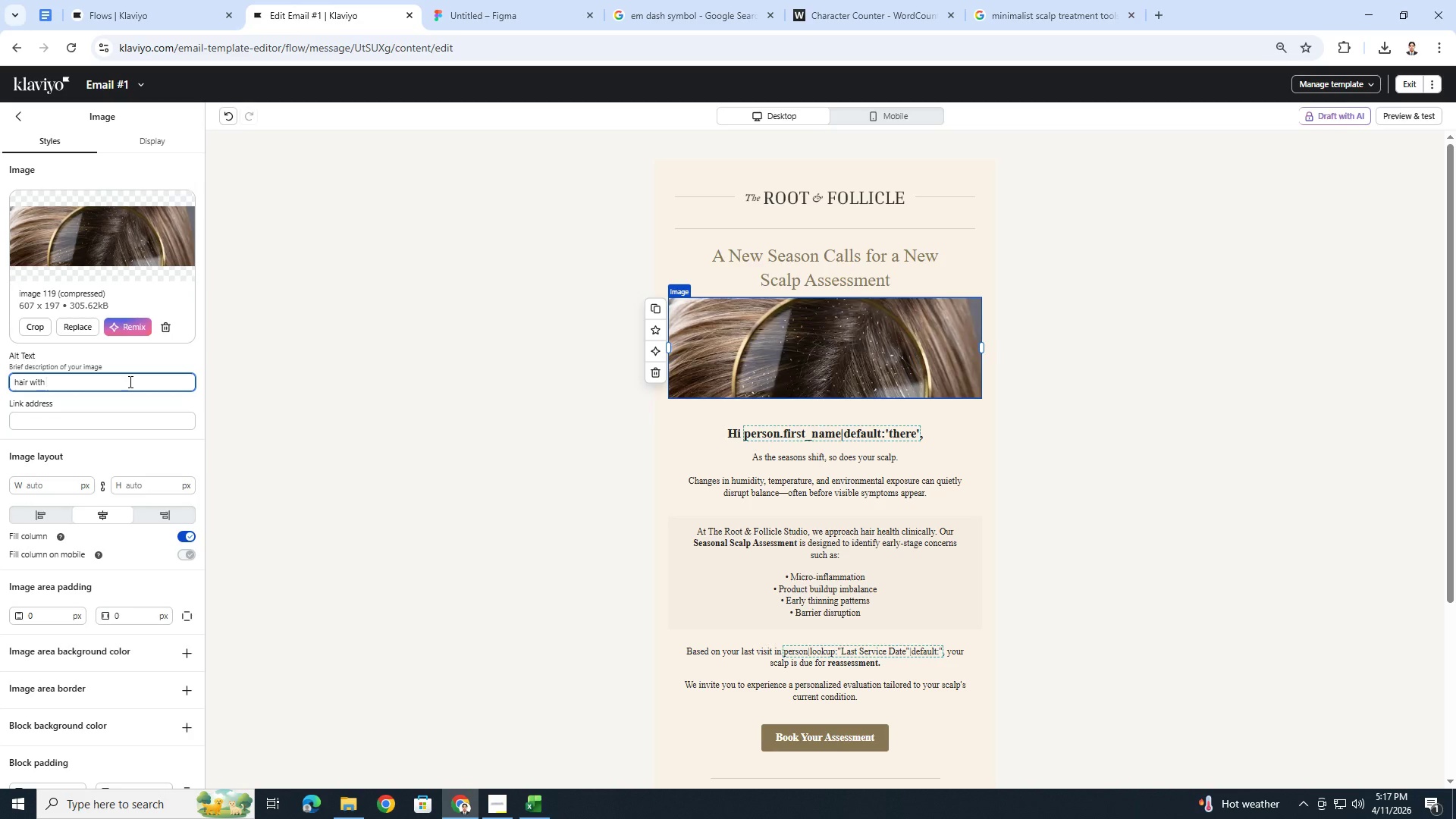 
wait(12.89)
 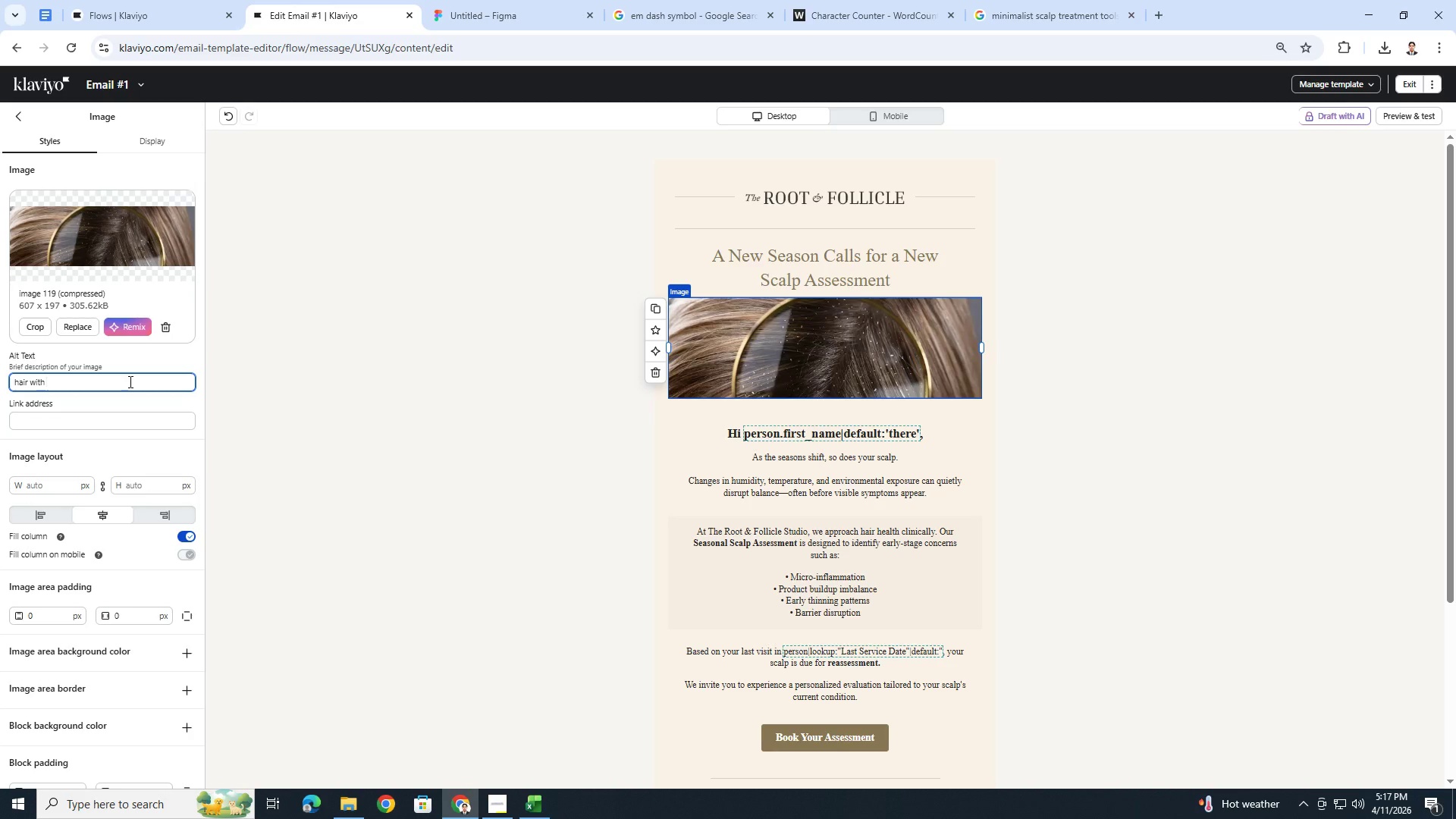 
hold_key(key=Backspace, duration=0.69)
 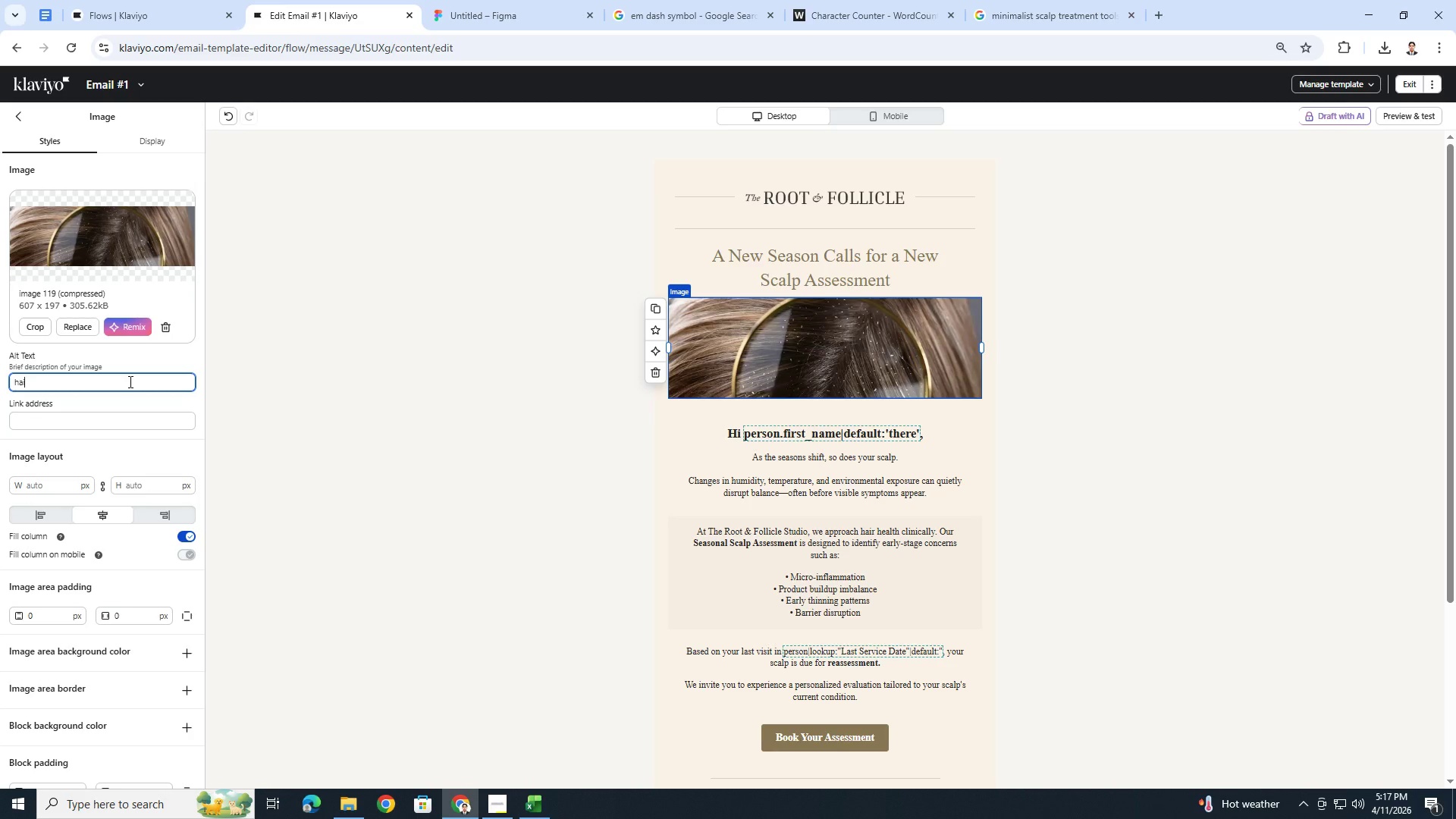 
type(r with dandruff checking with mag)
 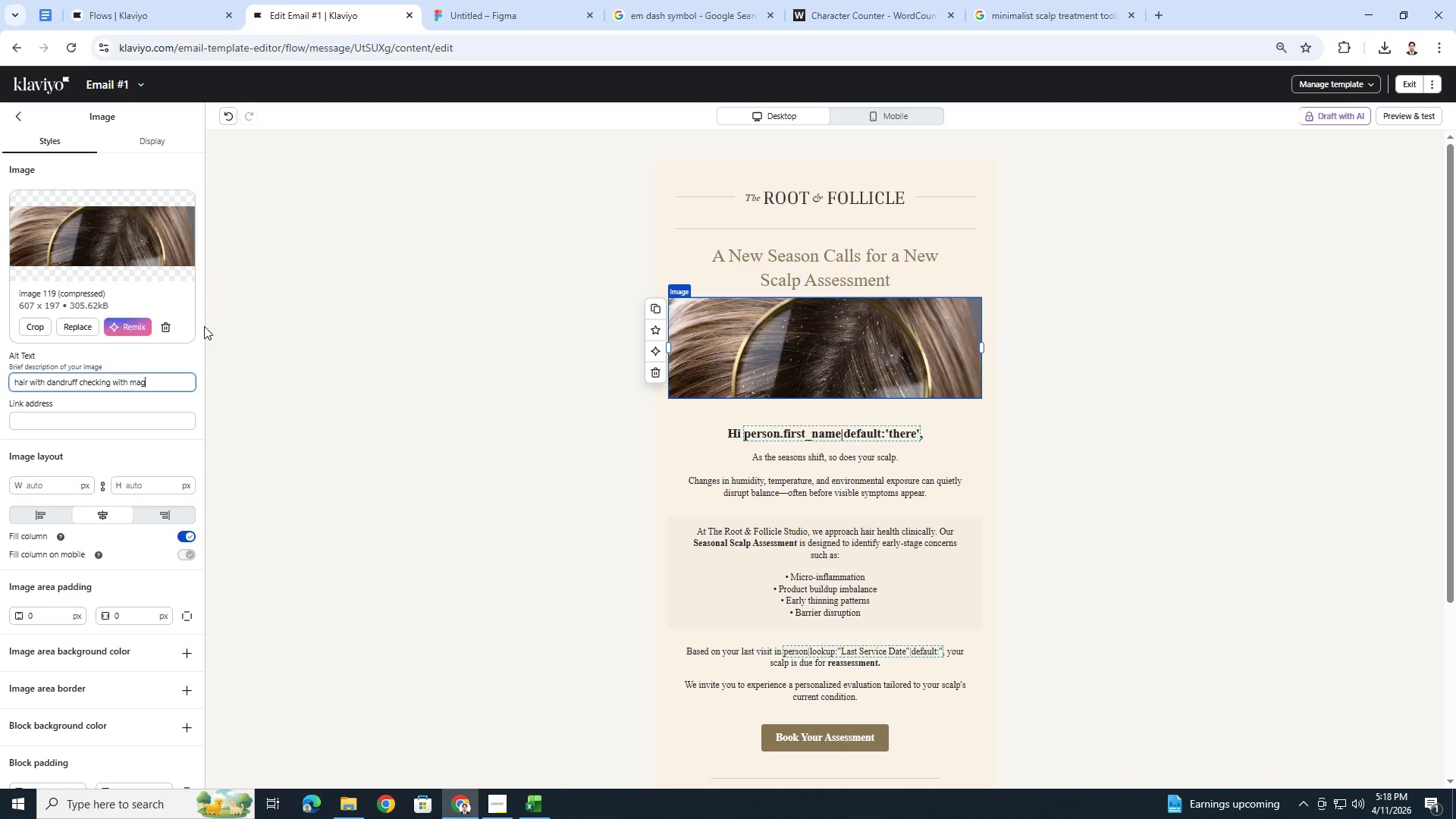 
wait(8.56)
 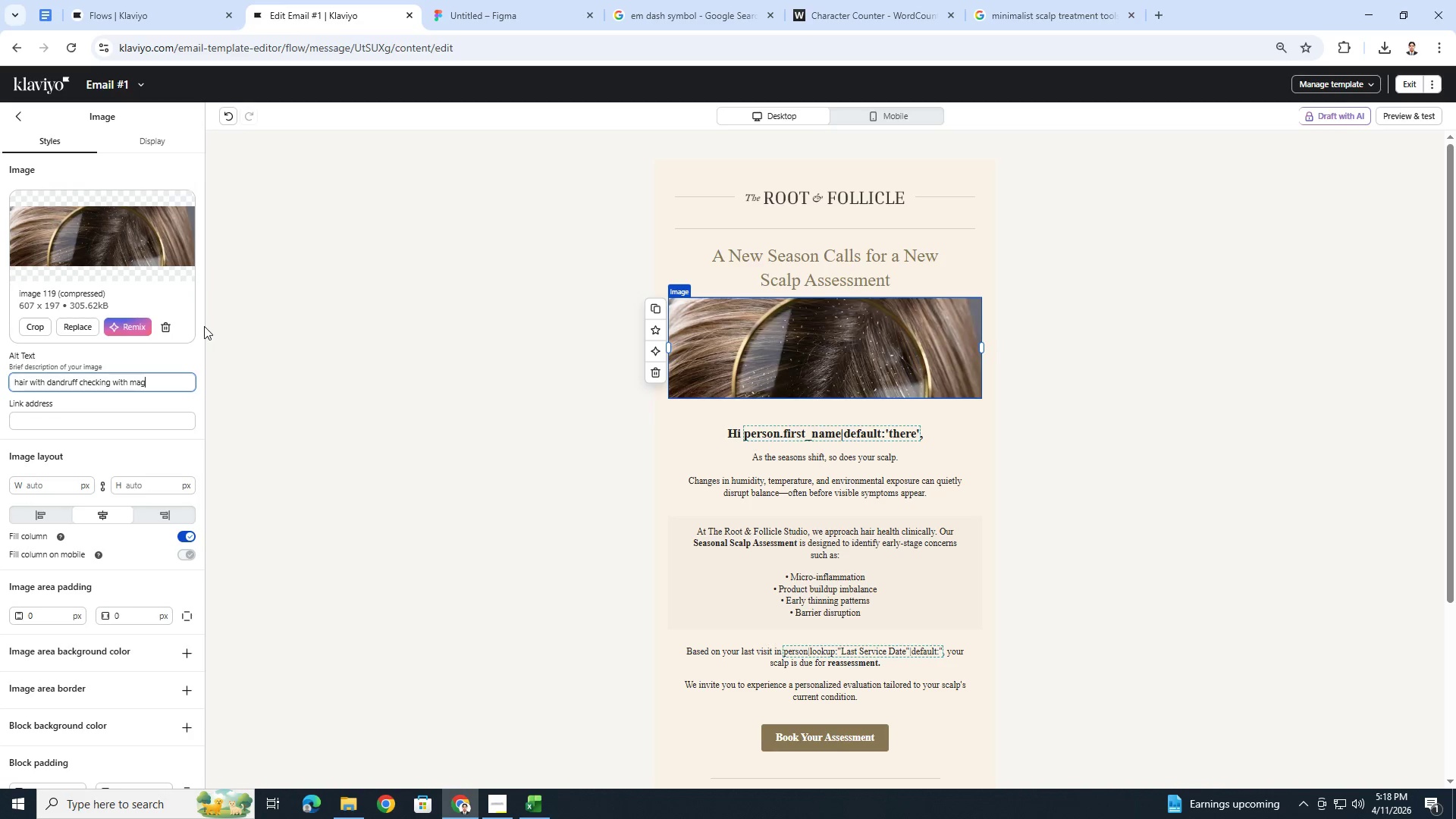 
double_click([139, 381])
 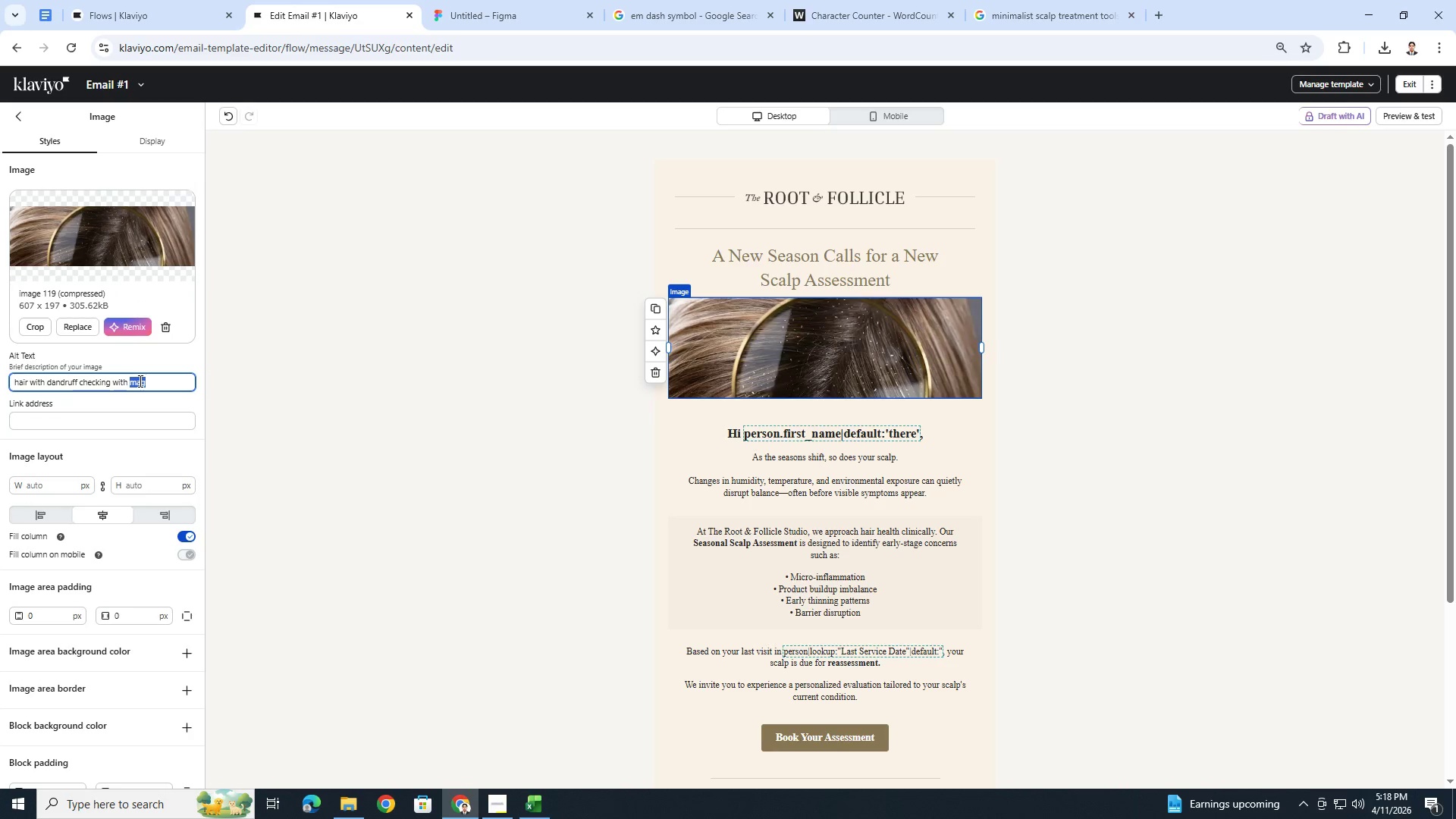 
triple_click([139, 381])
 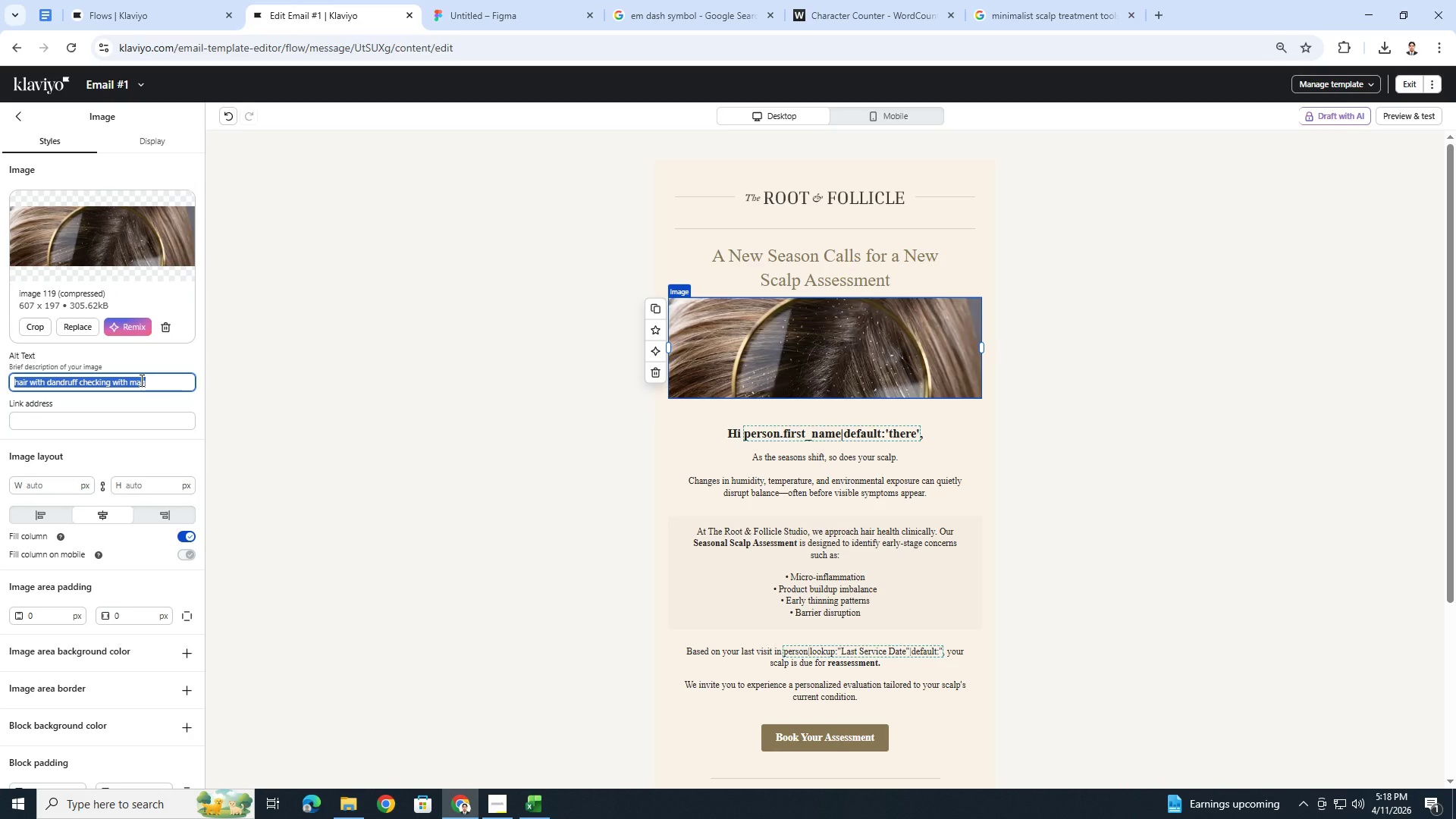 
type(a woman scalp with )
 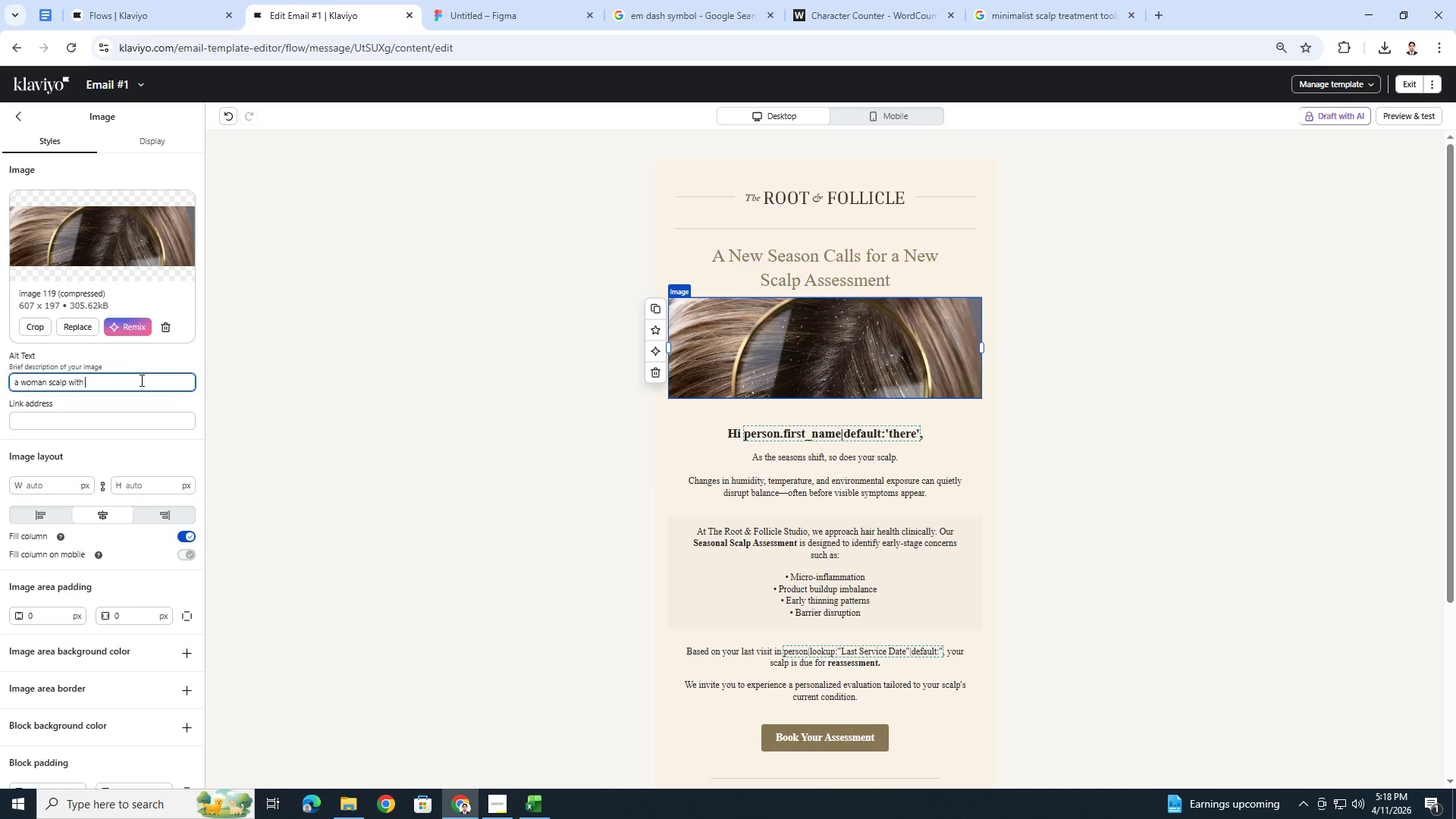 
type(magnifying glass)
 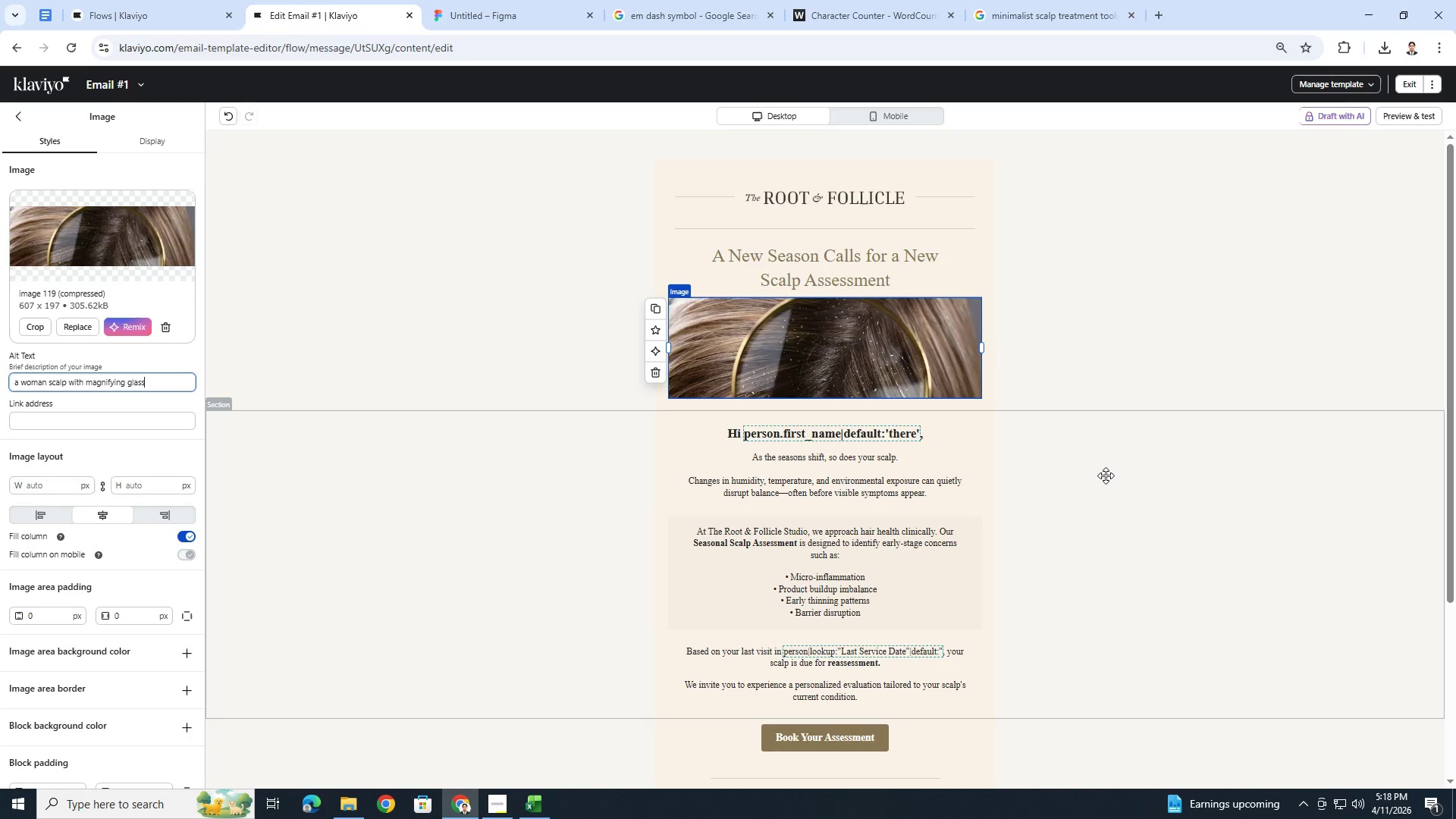 
left_click([1179, 467])
 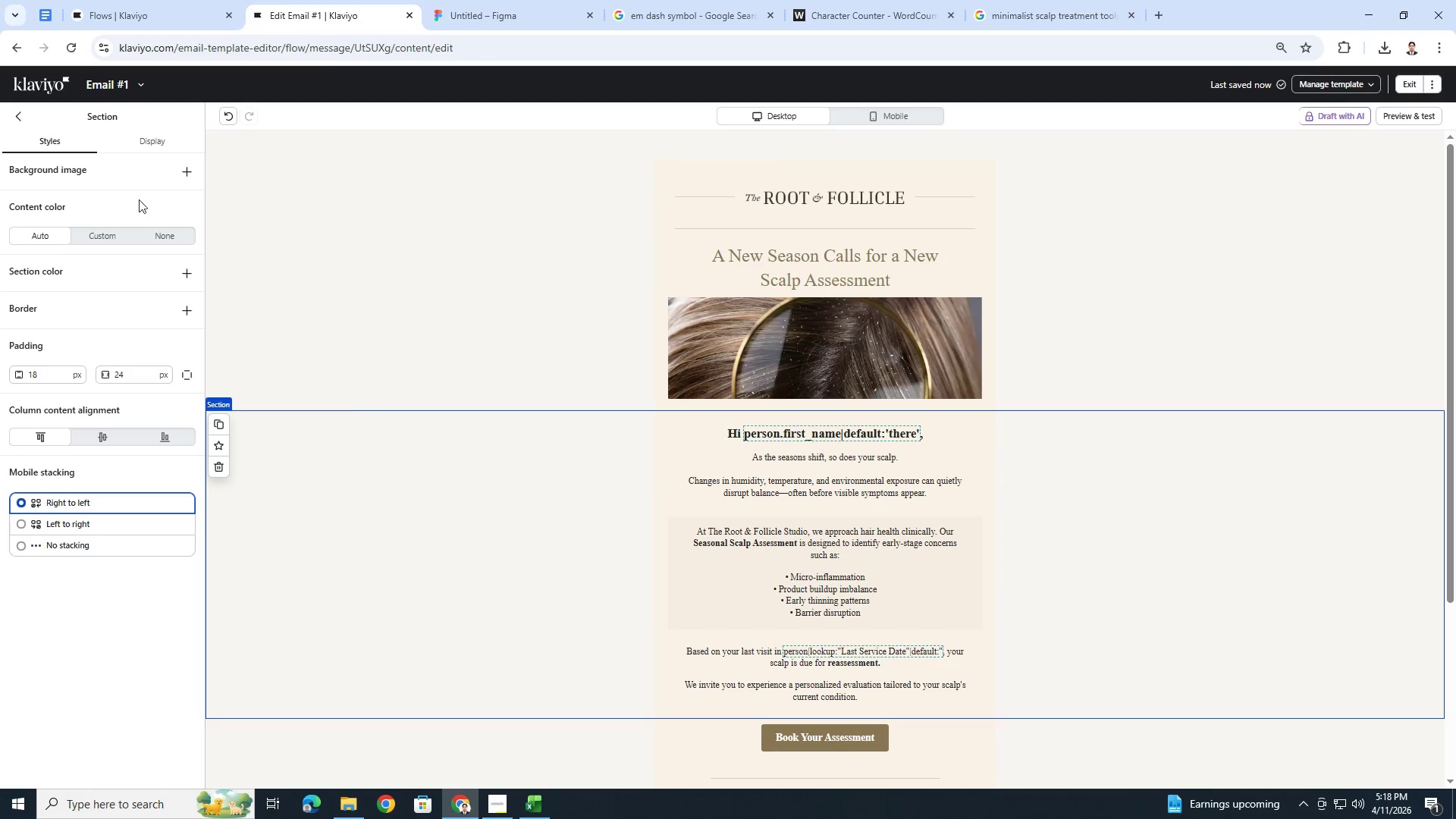 
left_click([137, 89])
 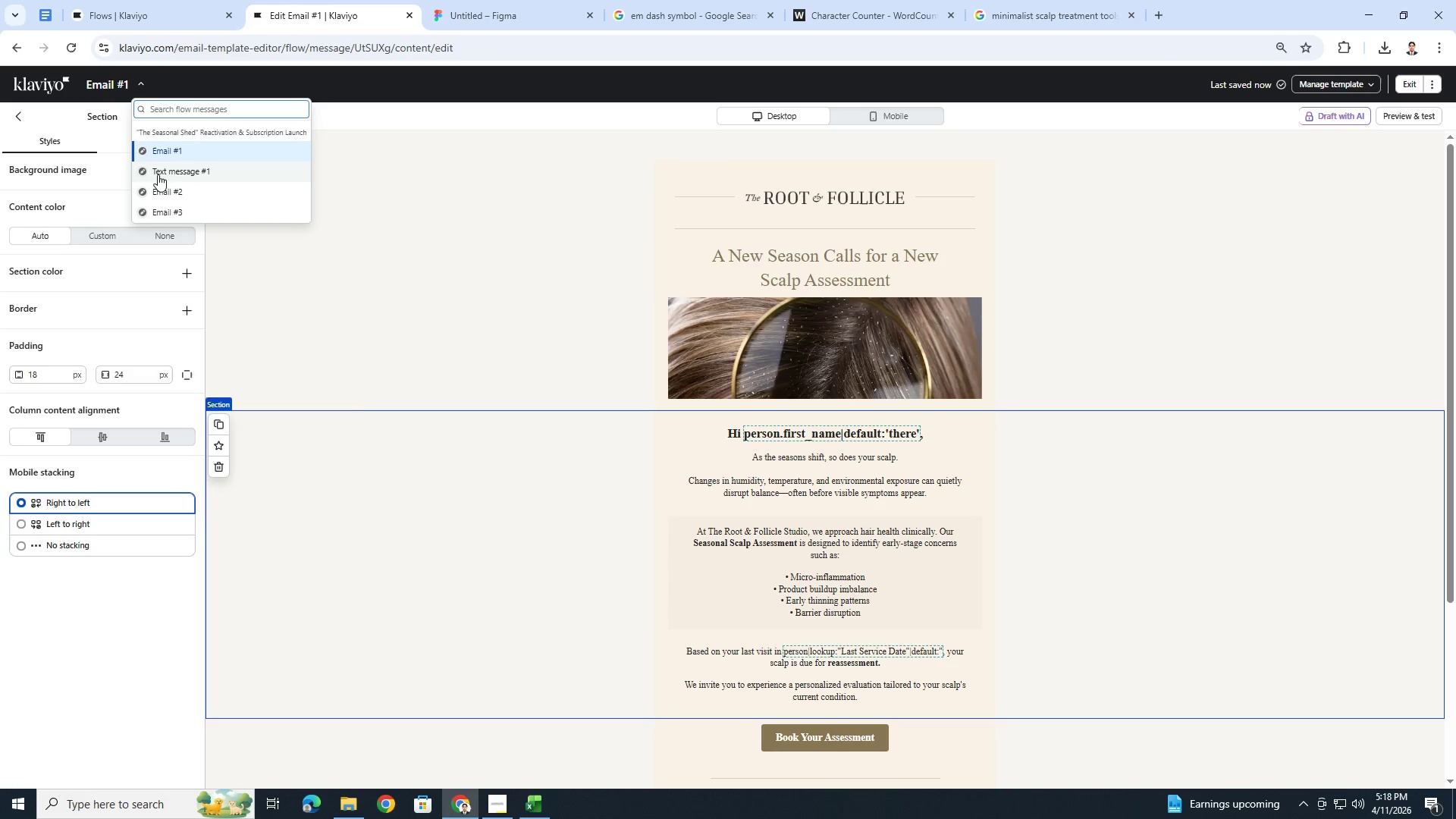 
left_click([162, 179])
 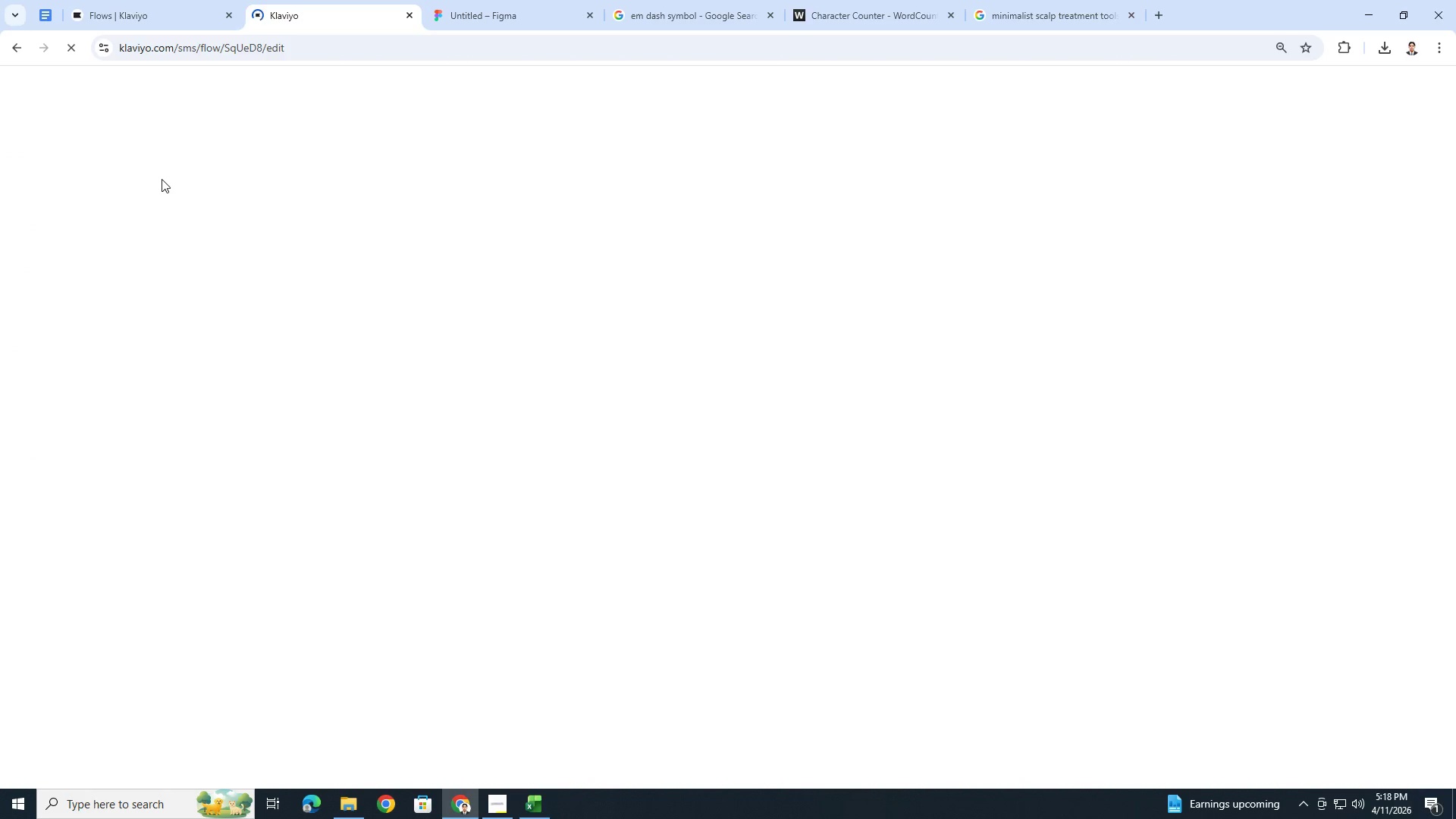 
wait(8.66)
 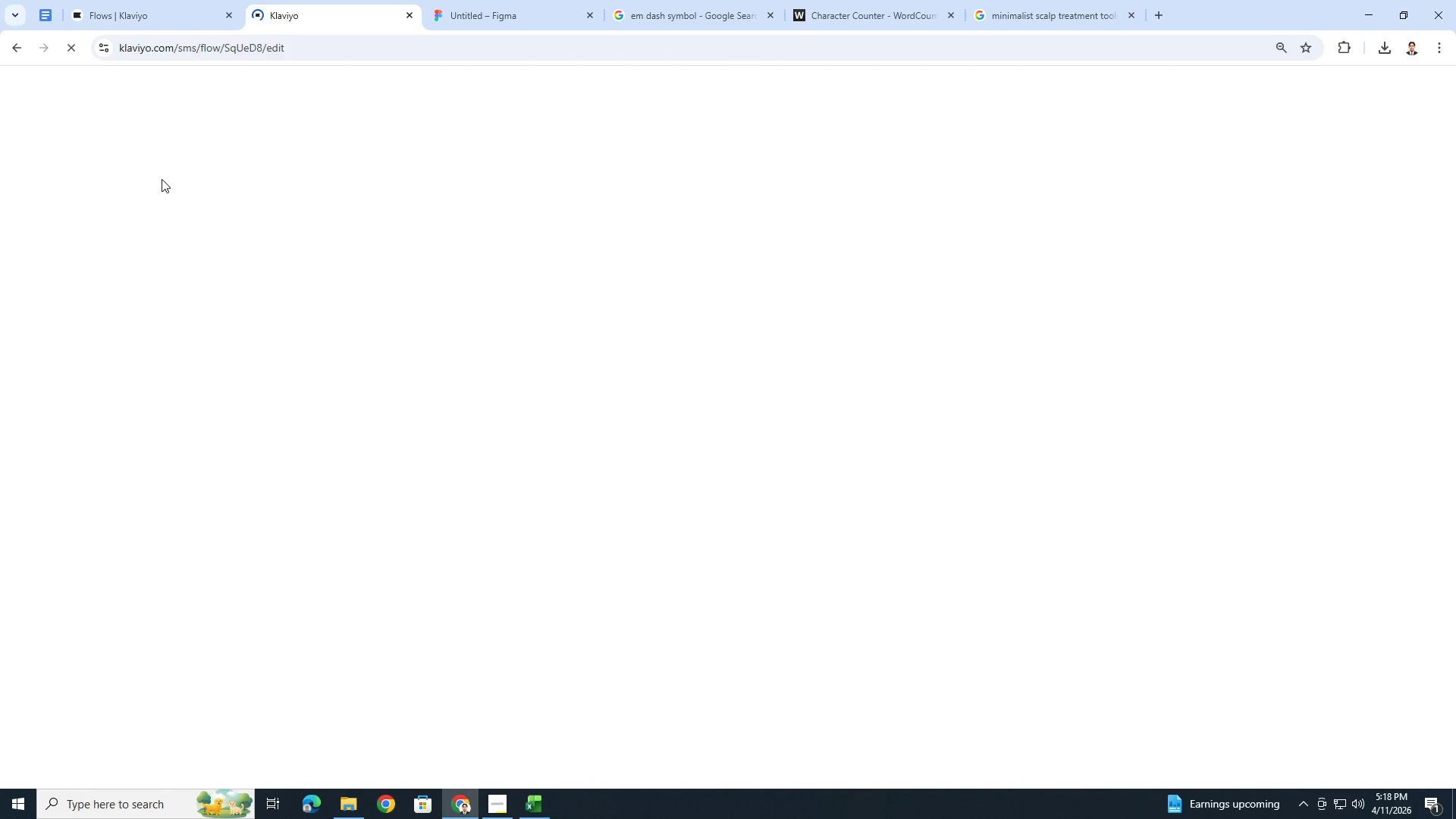 
left_click([202, 246])
 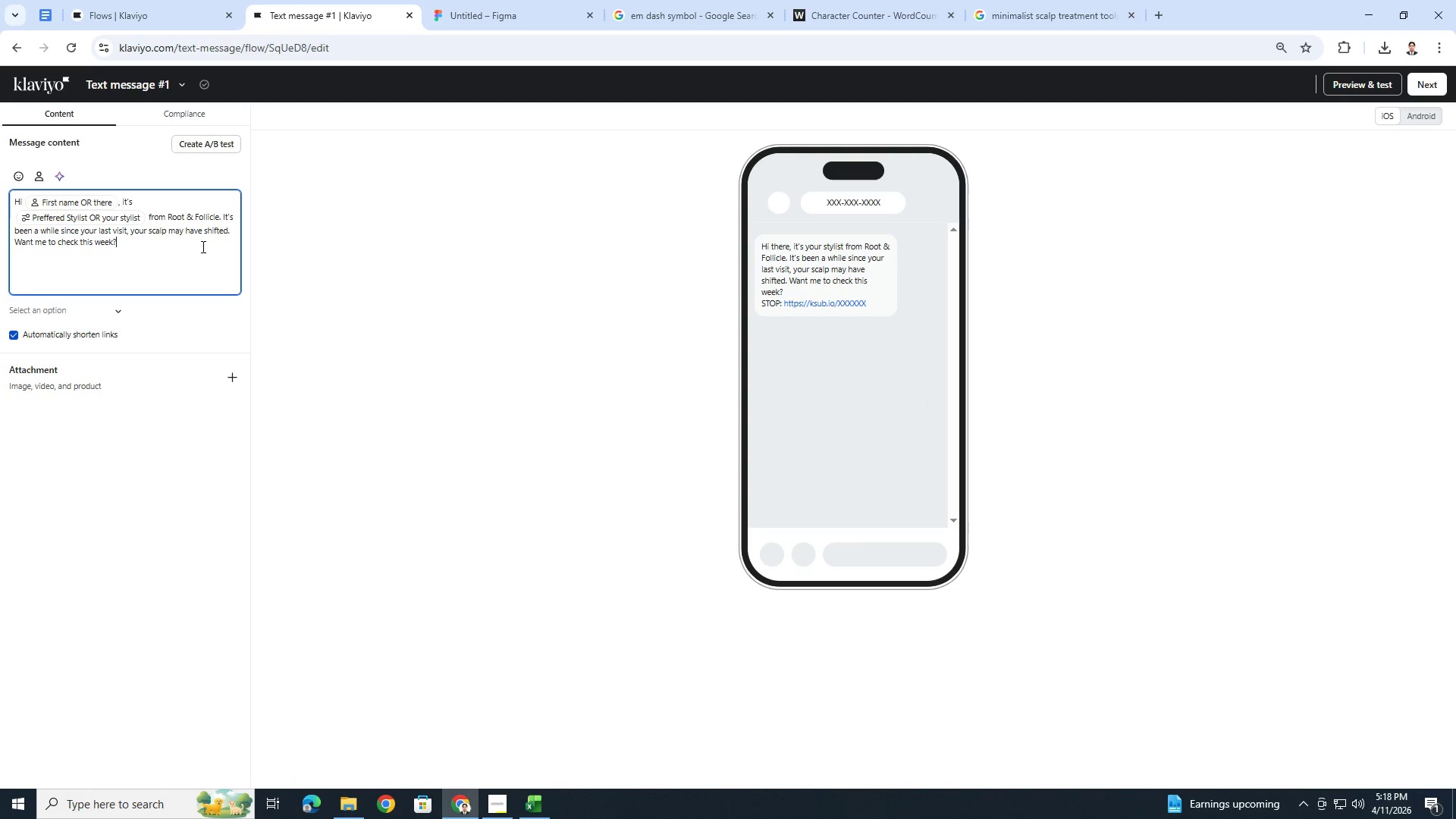 
type( Book here:)
 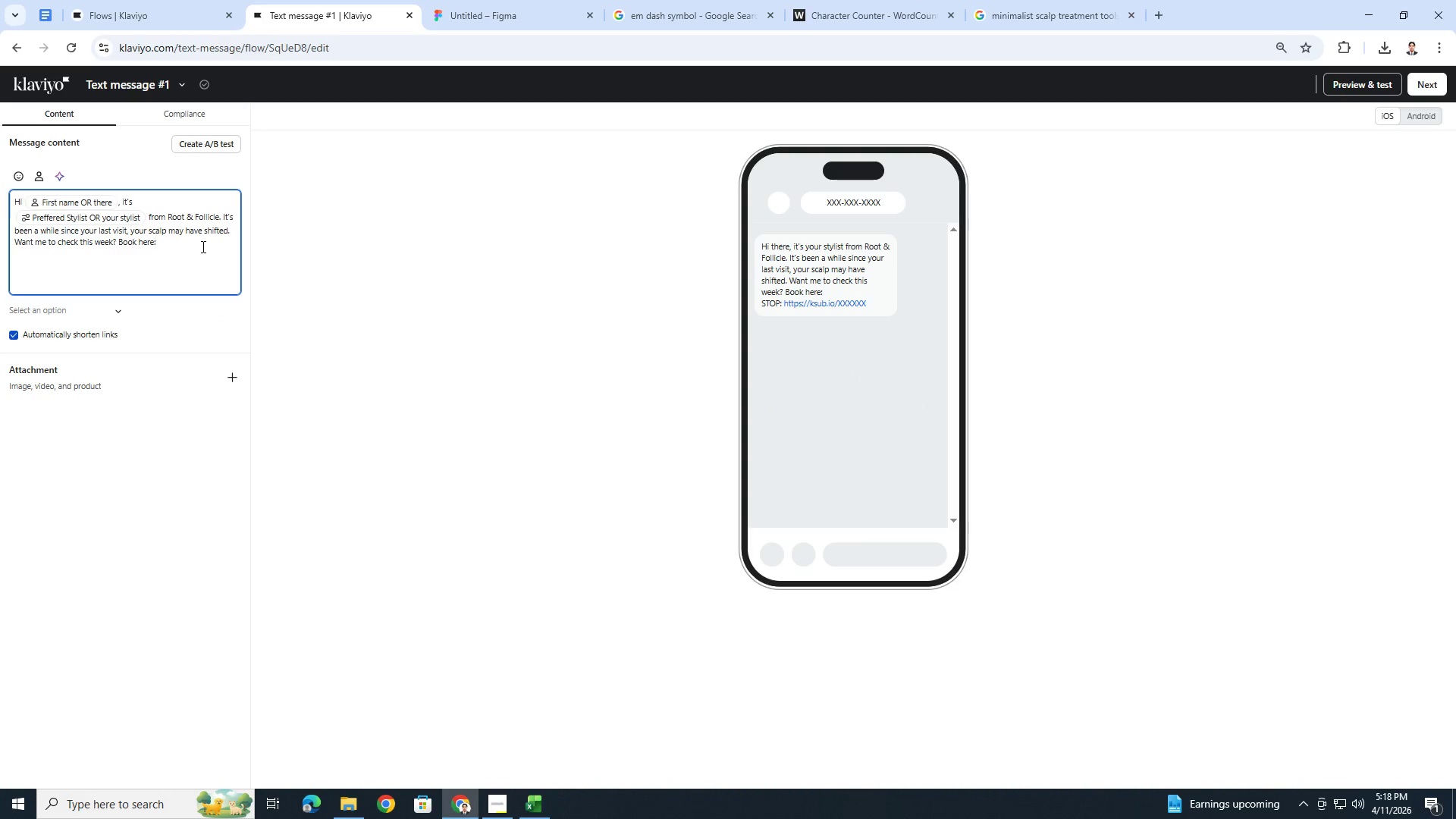 
key(Space)
 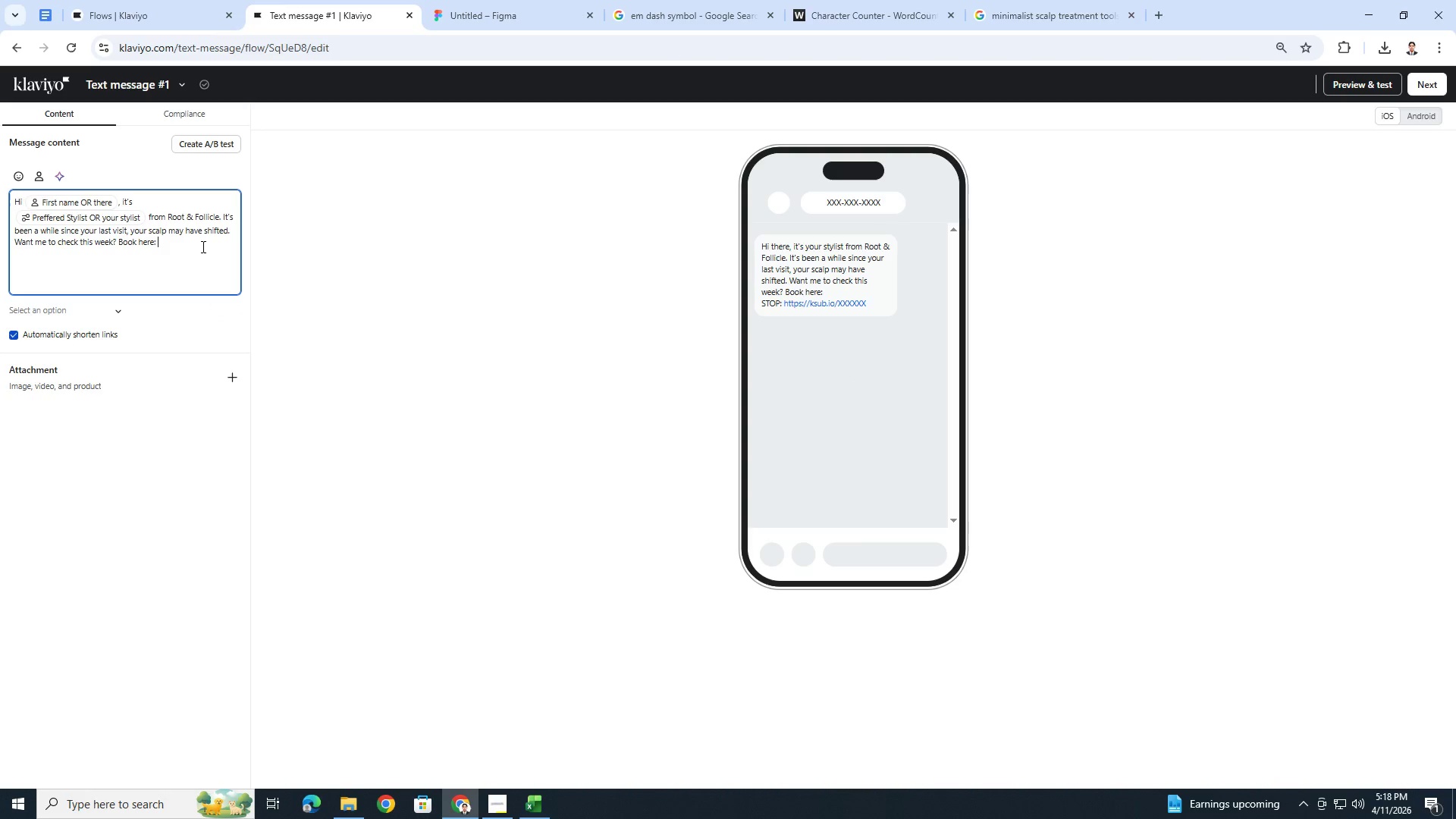 
mouse_move([227, 35])
 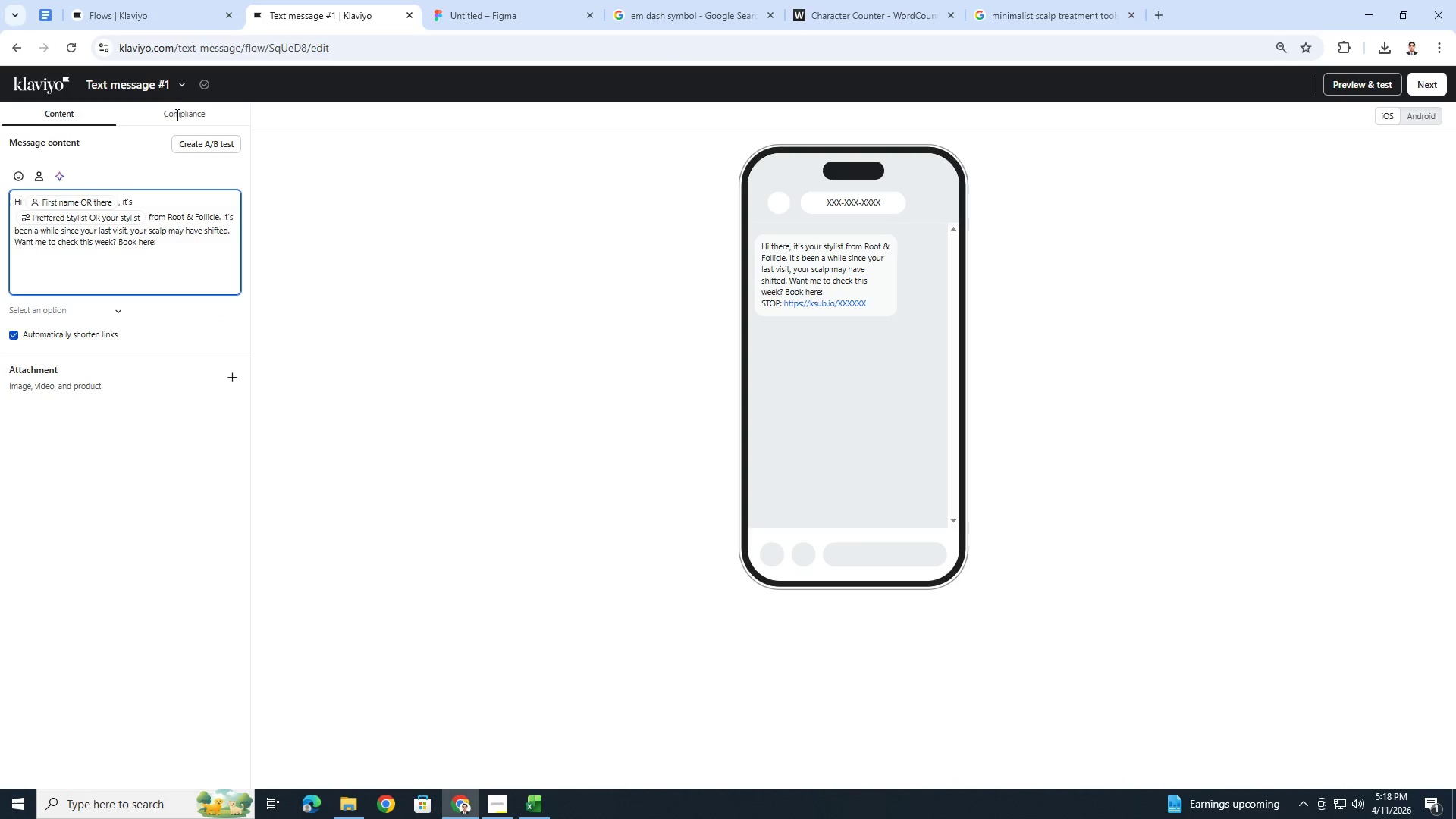 
left_click([179, 83])
 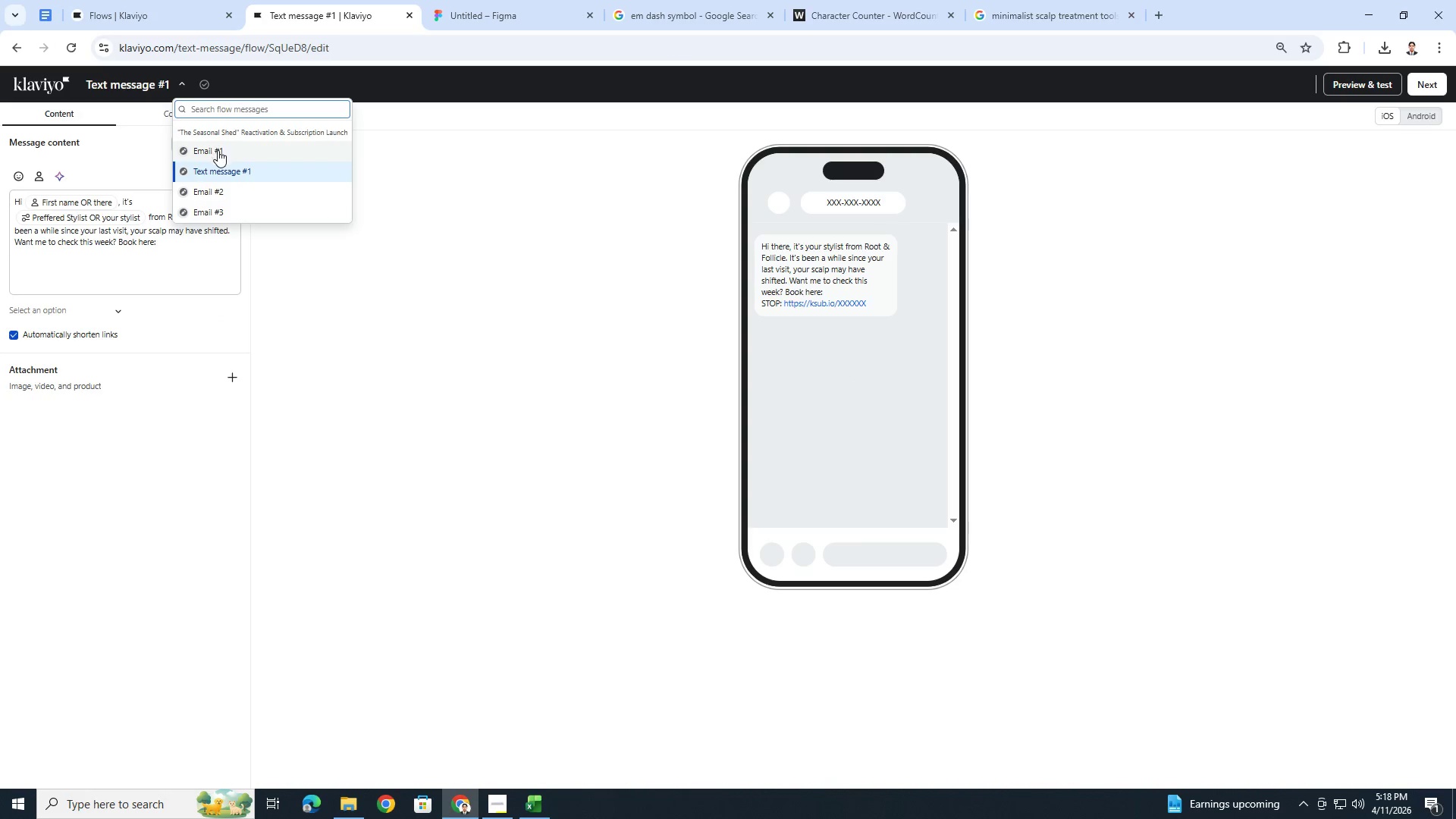 
left_click([218, 150])
 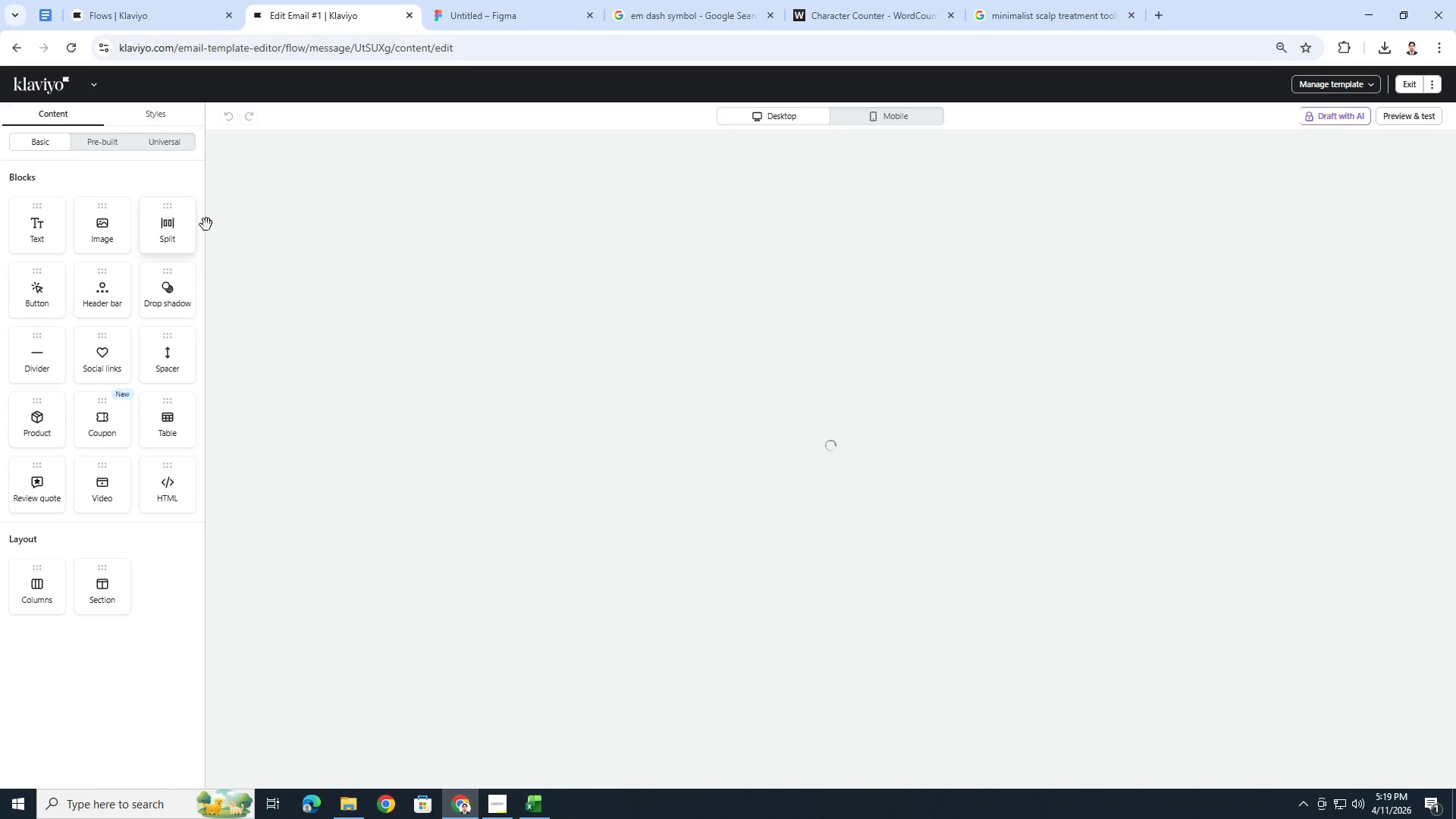 
wait(6.59)
 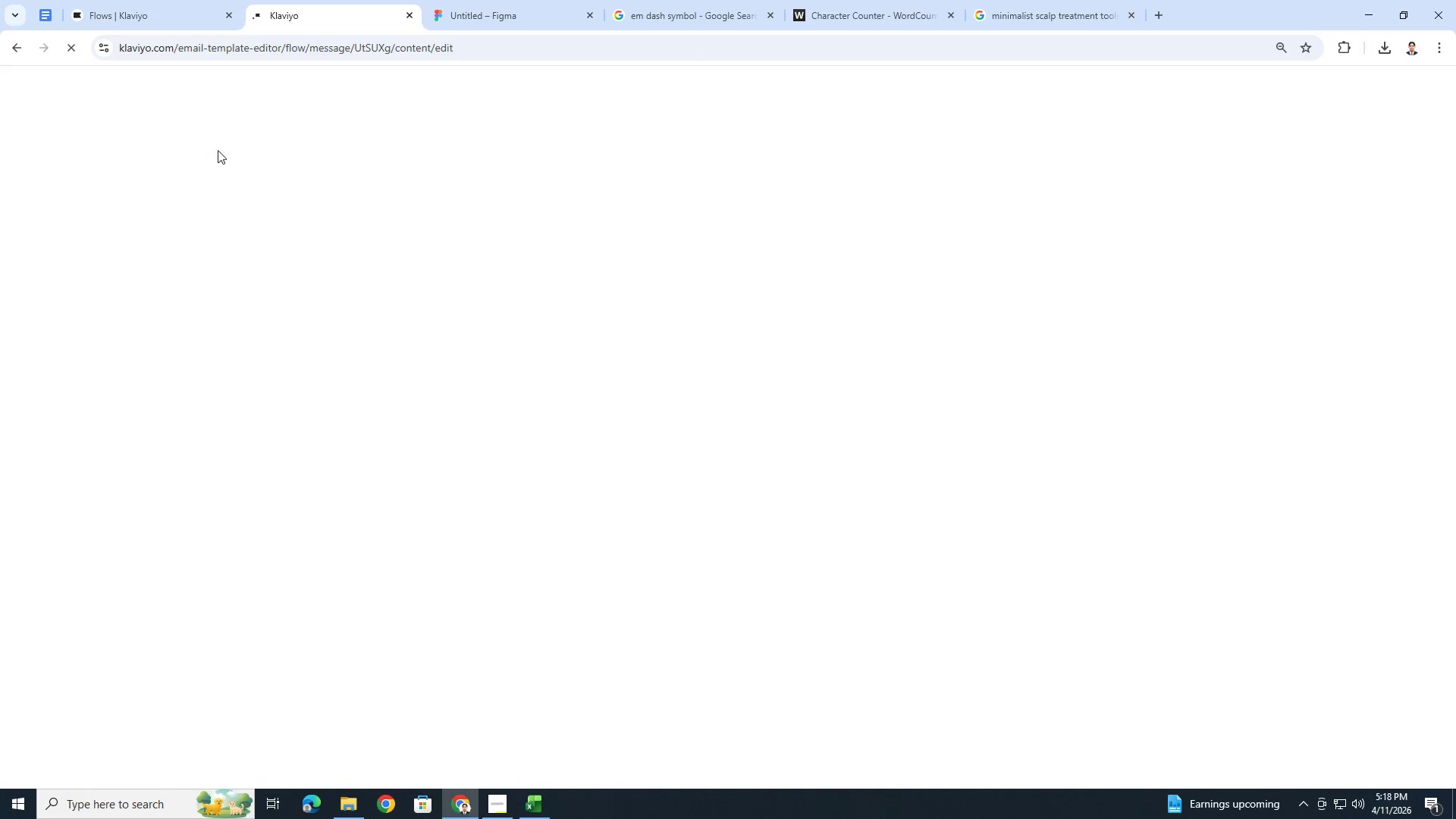 
left_click([830, 730])
 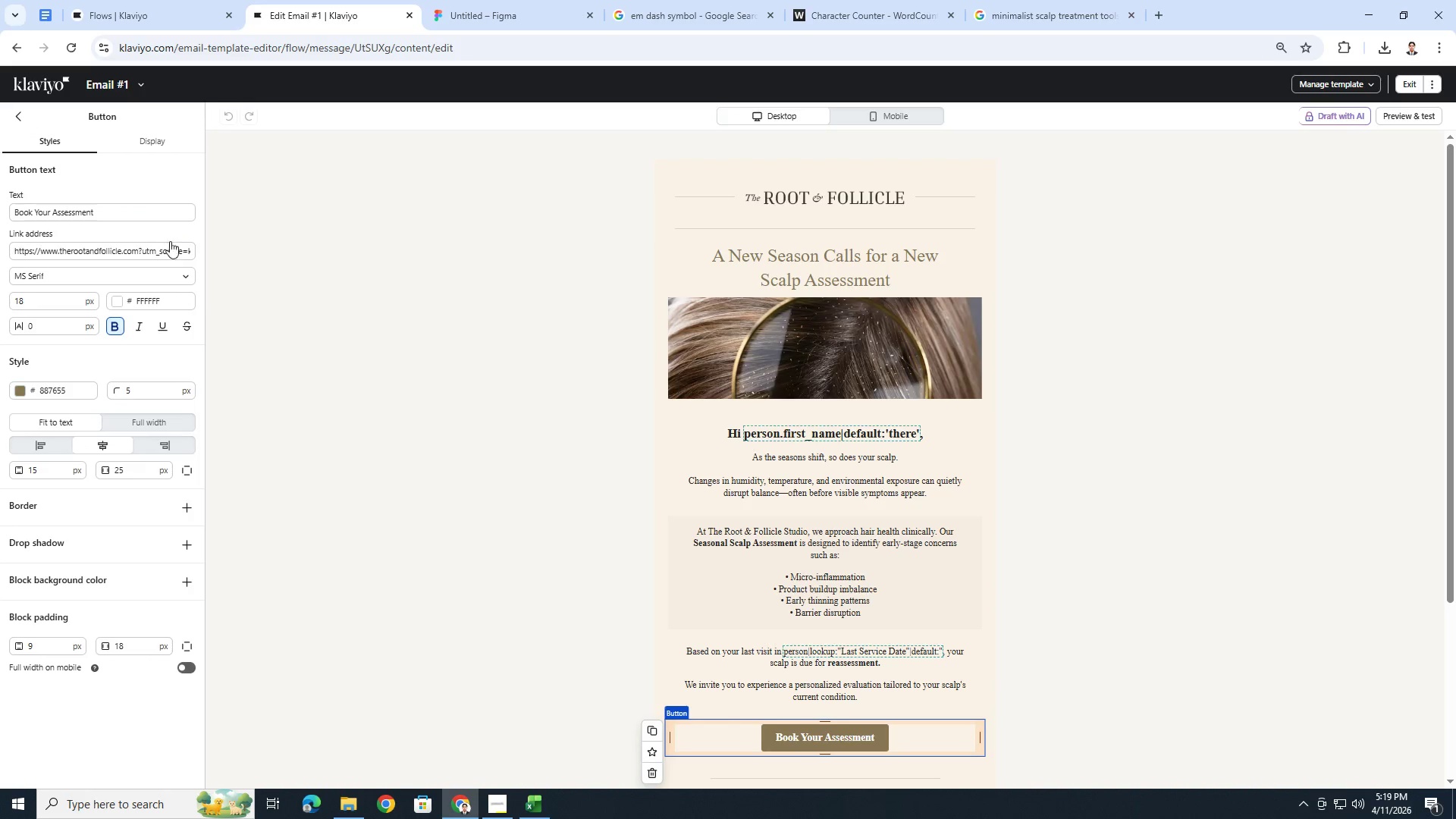 
left_click_drag(start_coordinate=[180, 250], to_coordinate=[224, 250])
 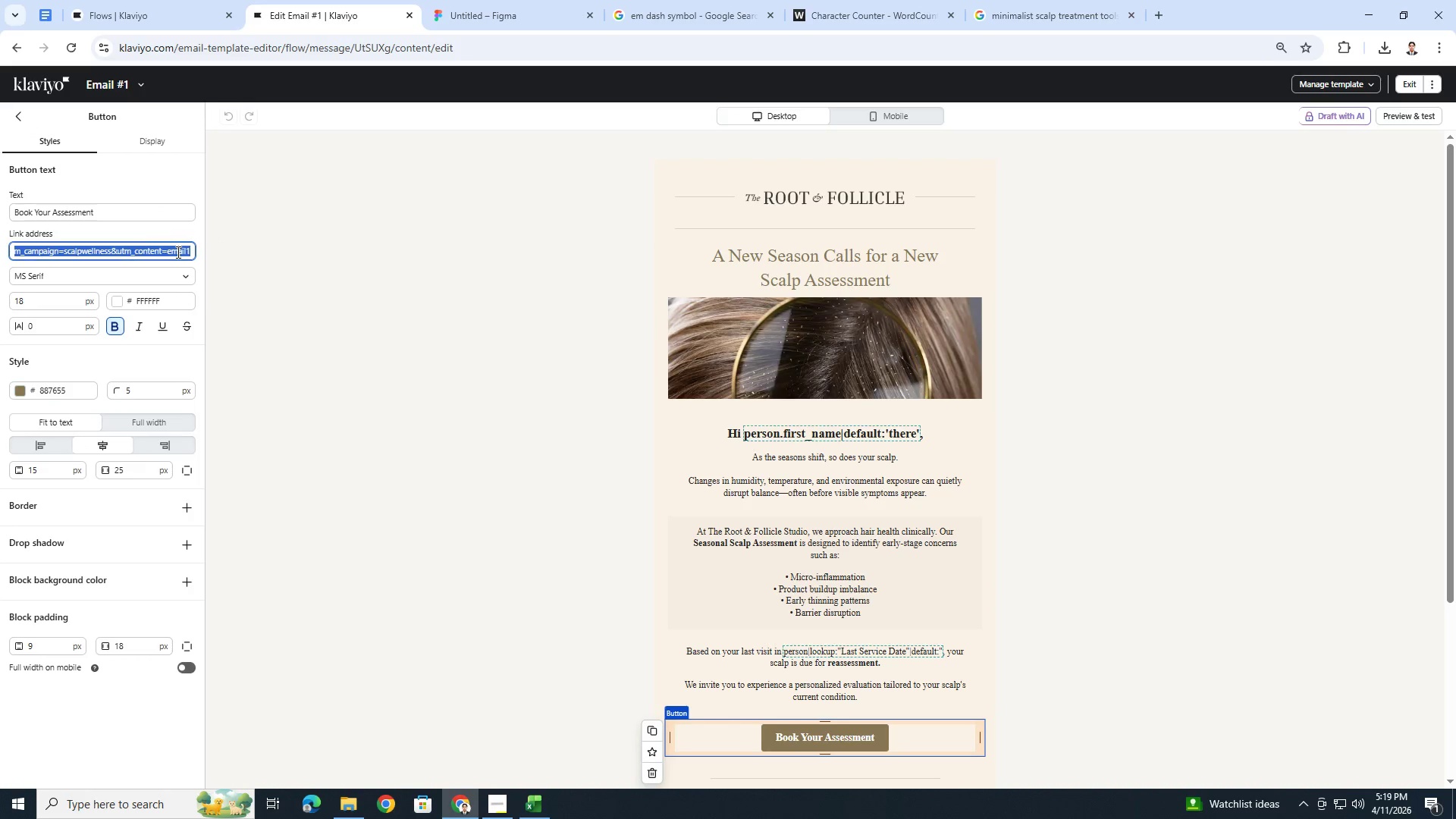 
left_click([177, 252])
 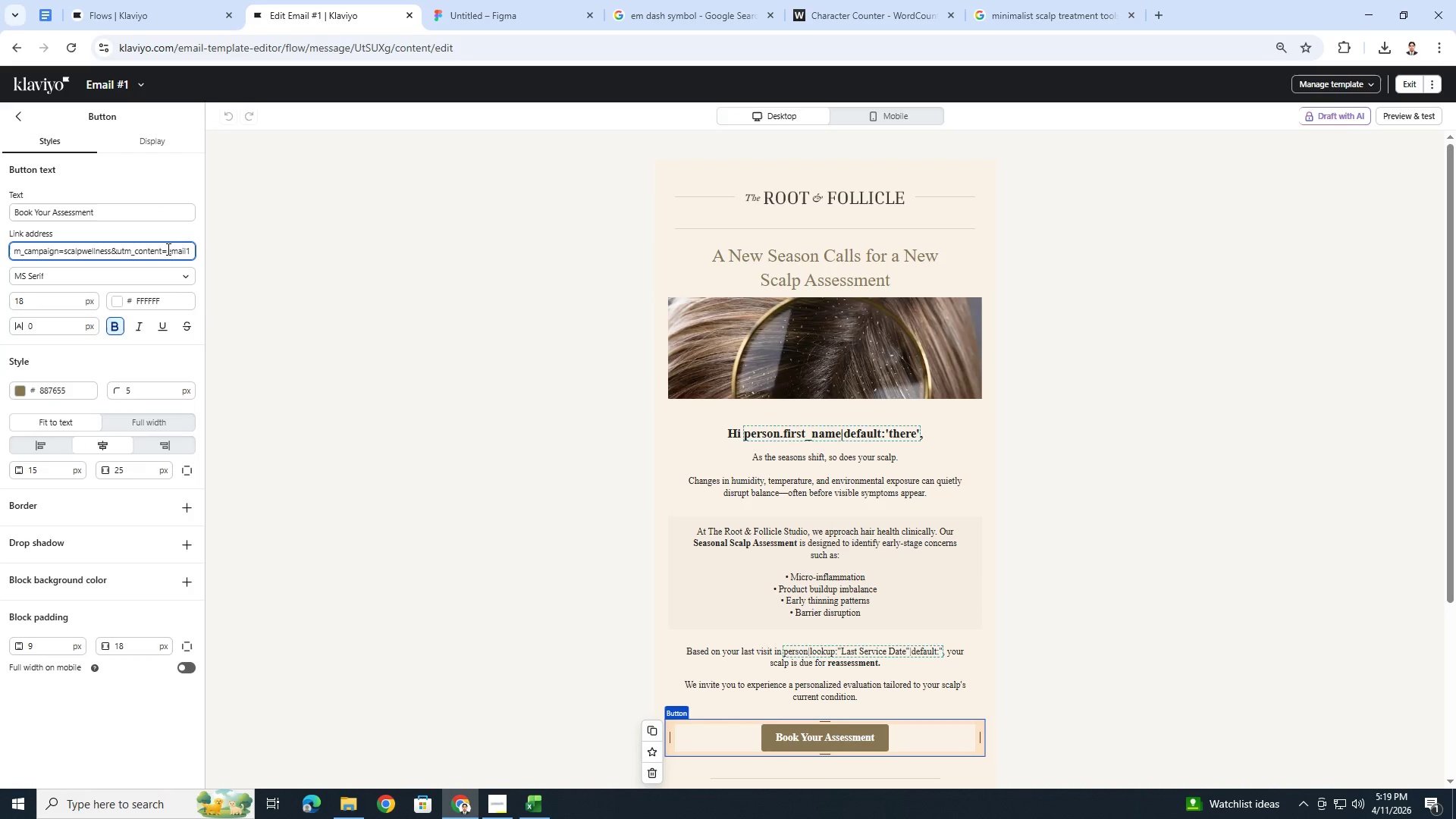 
left_click([167, 249])
 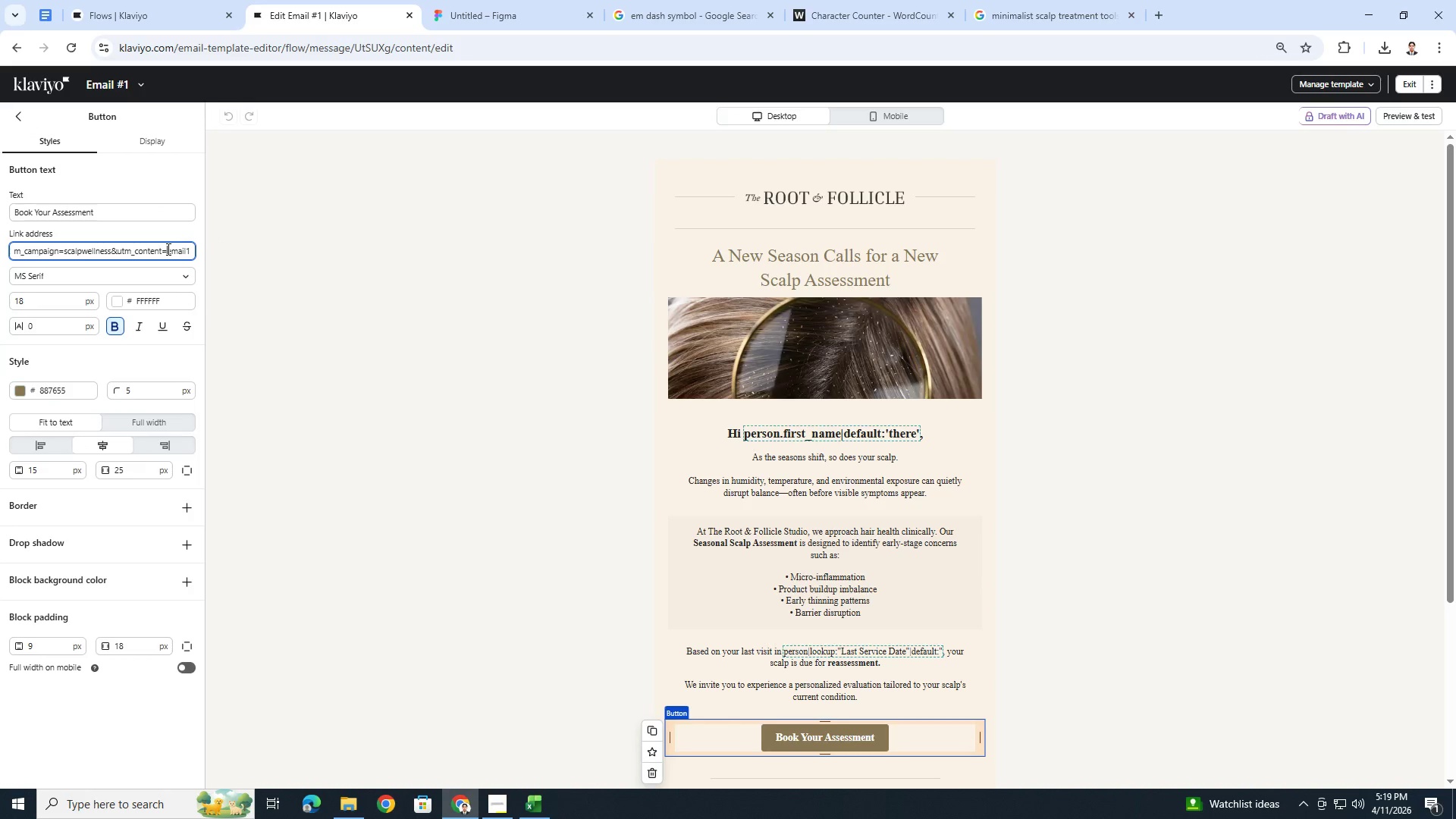 
key(Control+A)
 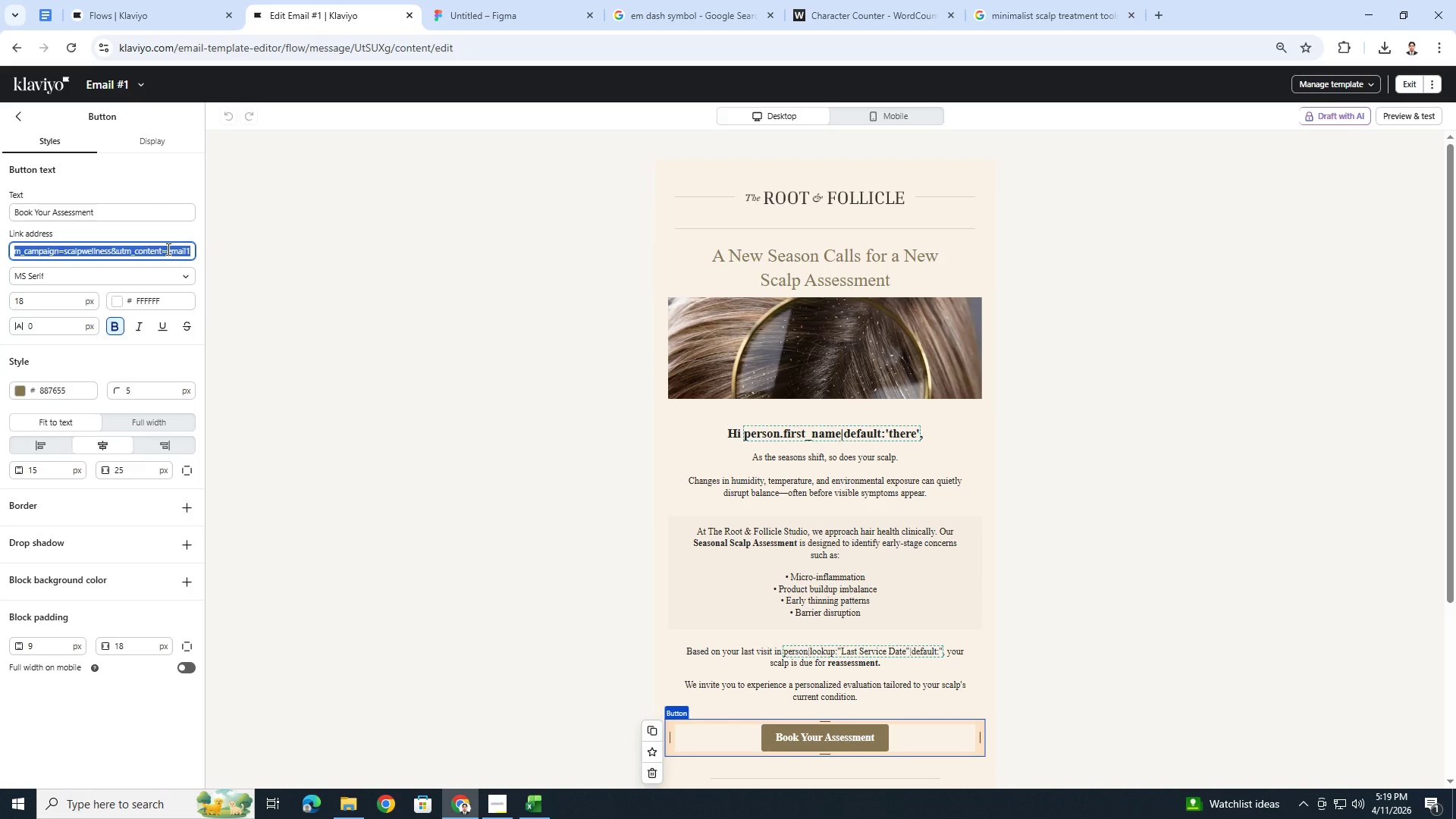 
key(Control+C)
 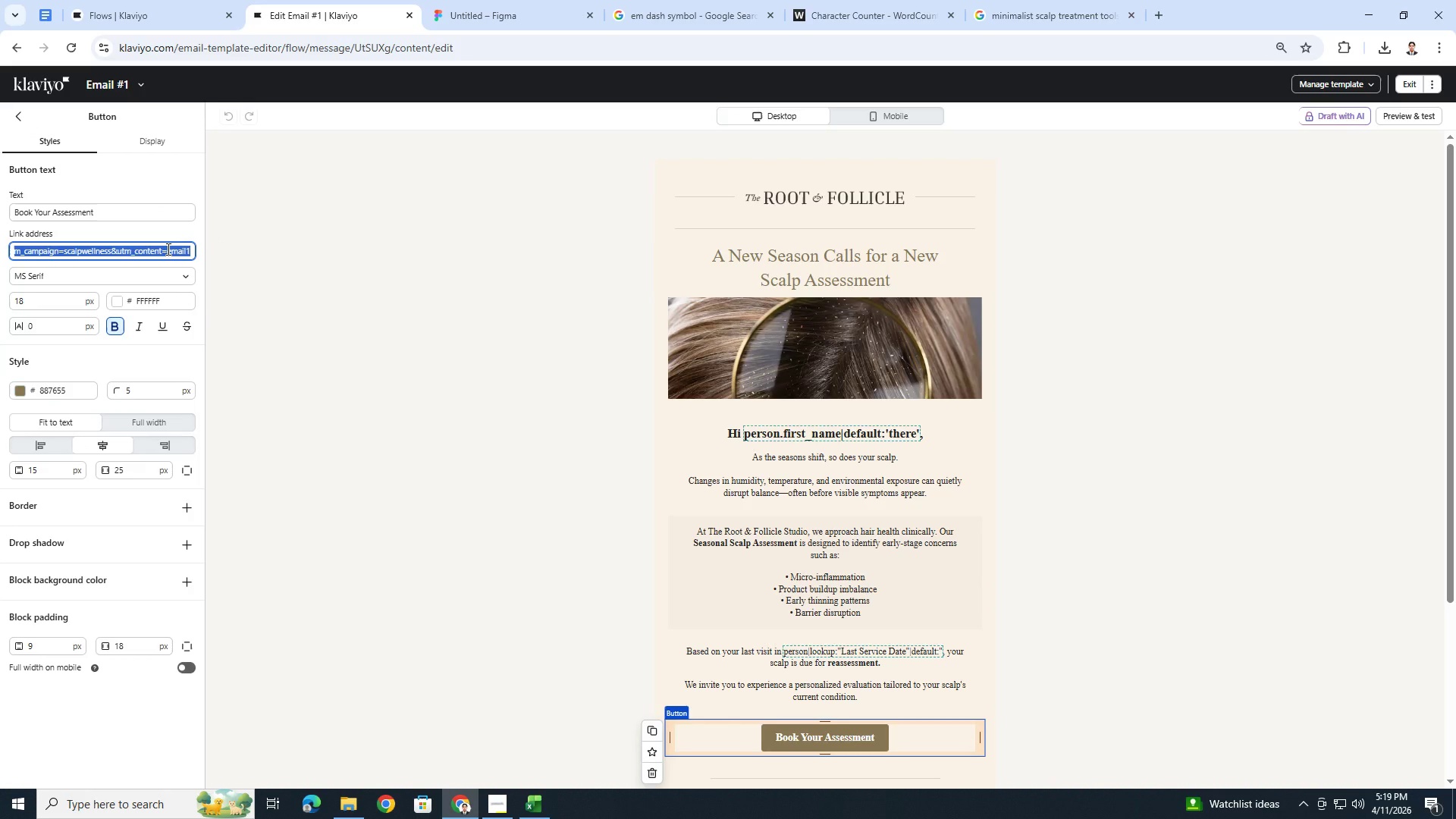 
key(Control+C)
 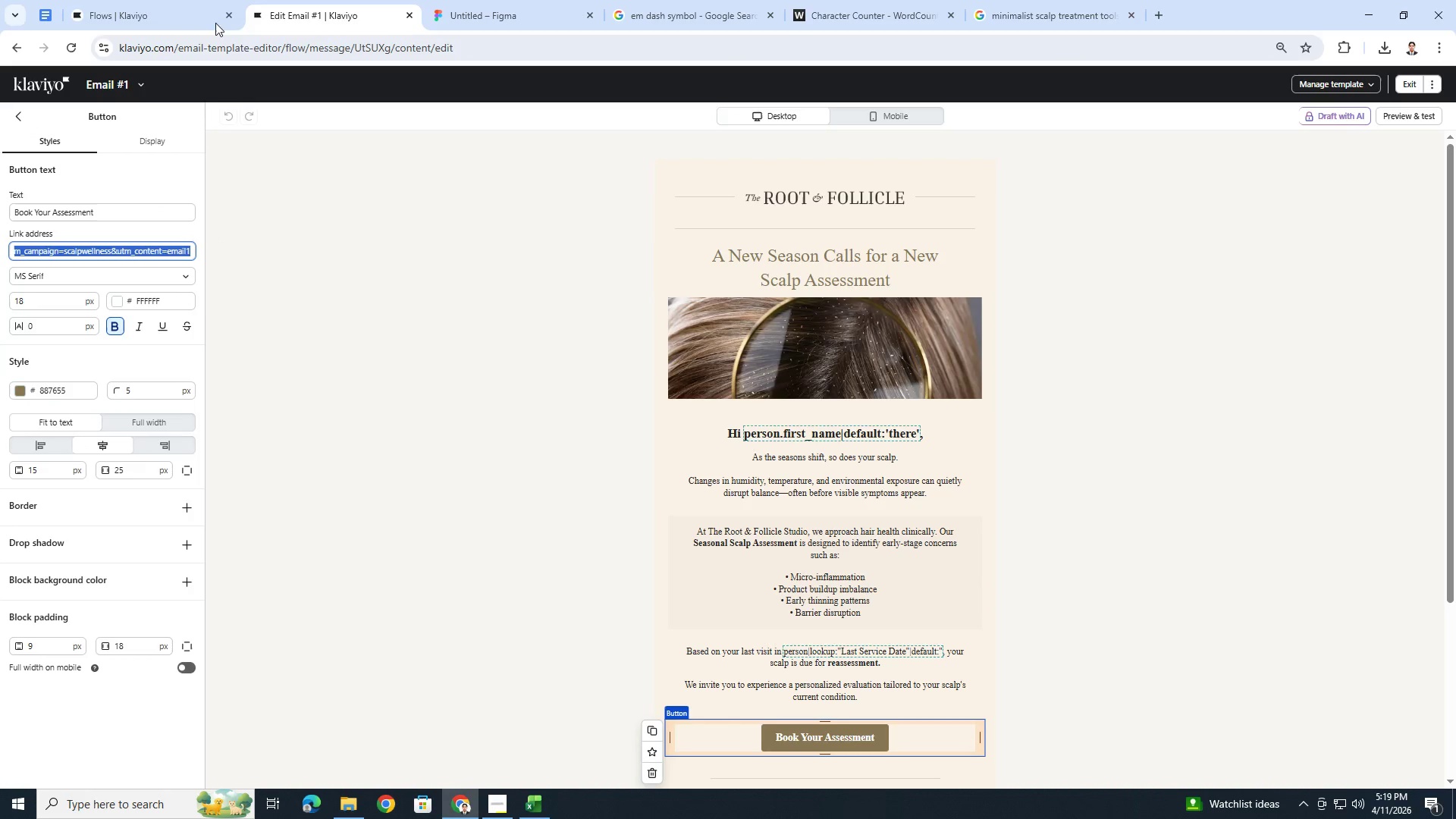 
left_click([162, 8])
 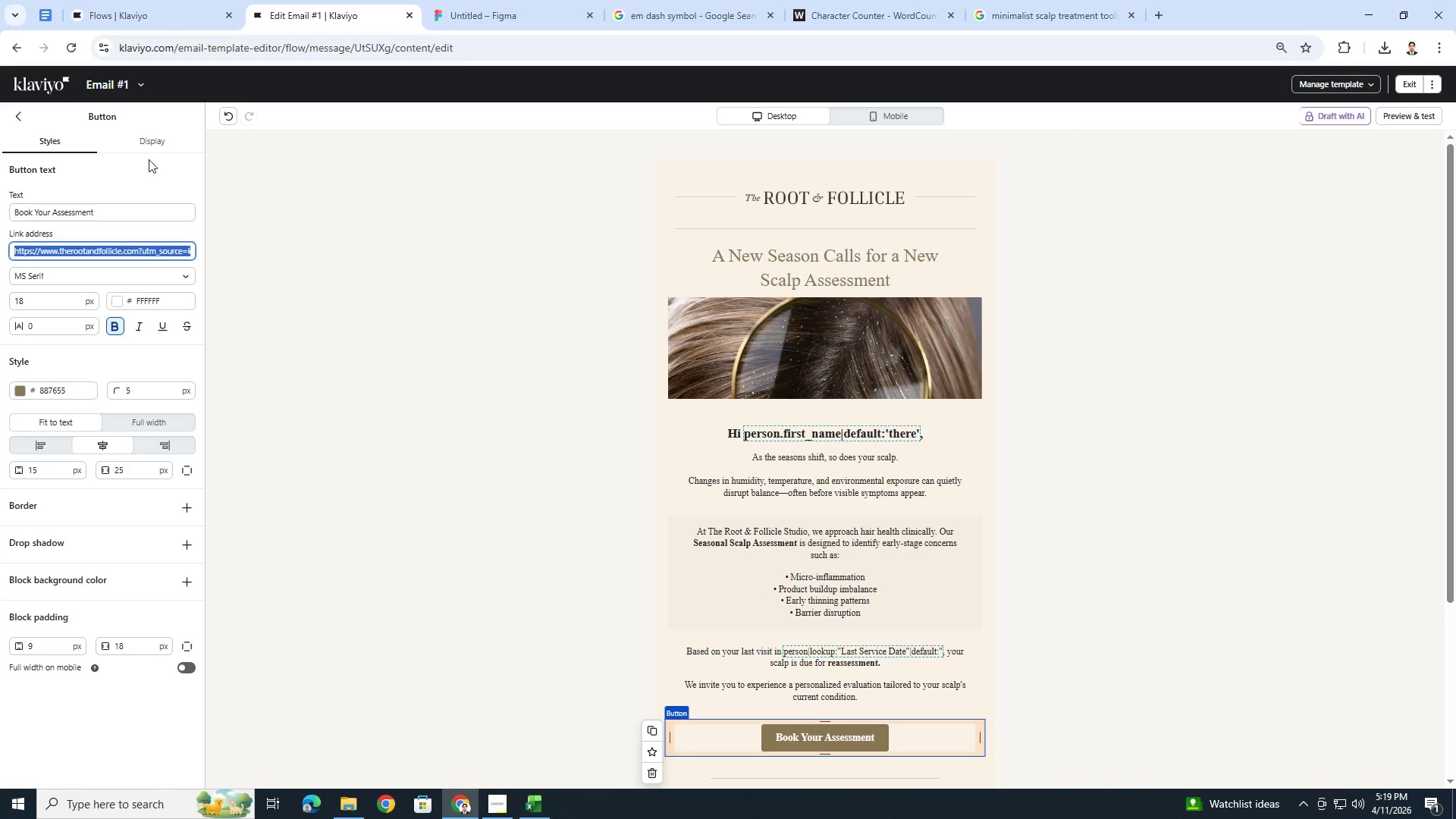 
left_click([140, 89])
 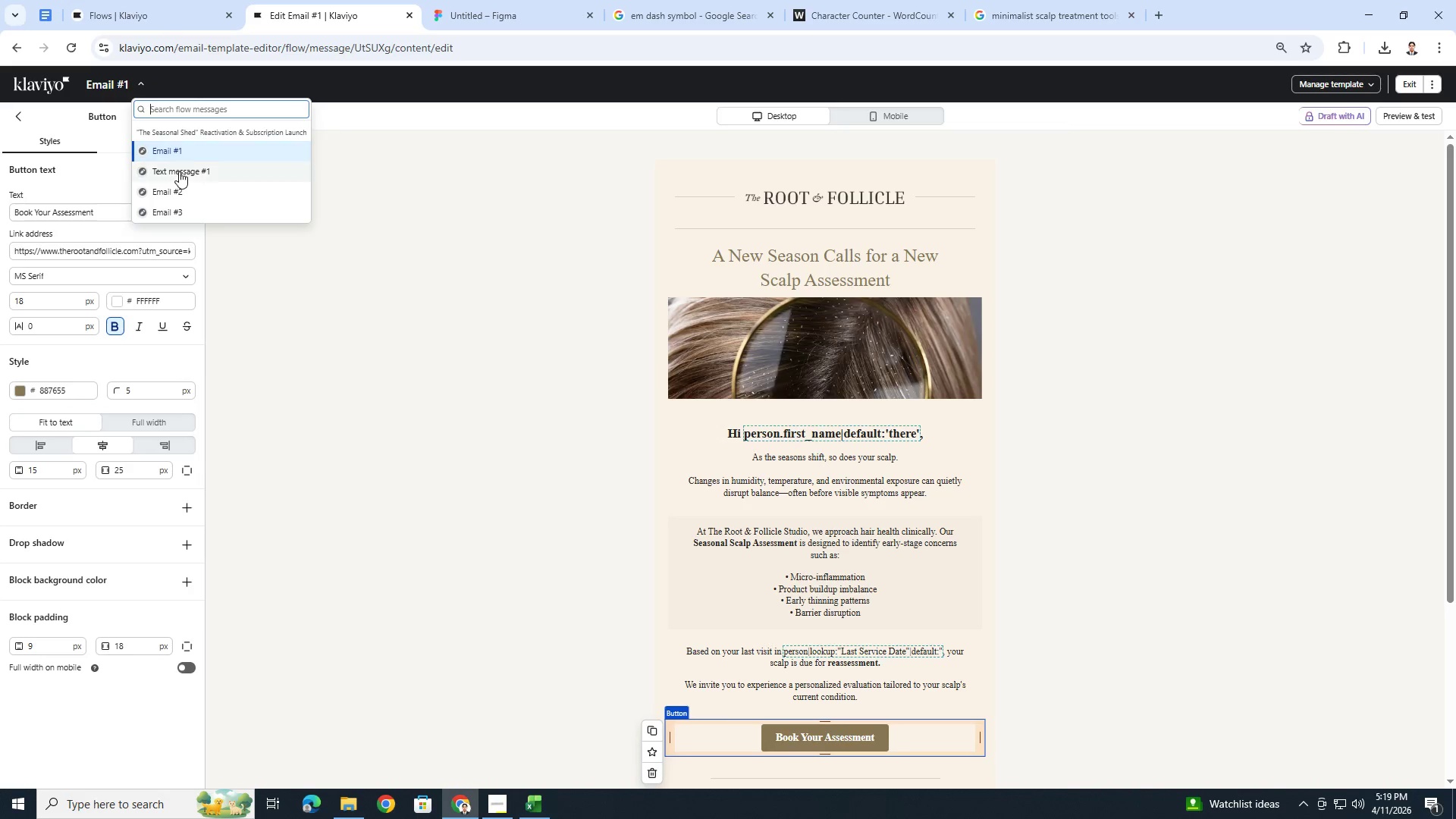 
left_click([180, 173])
 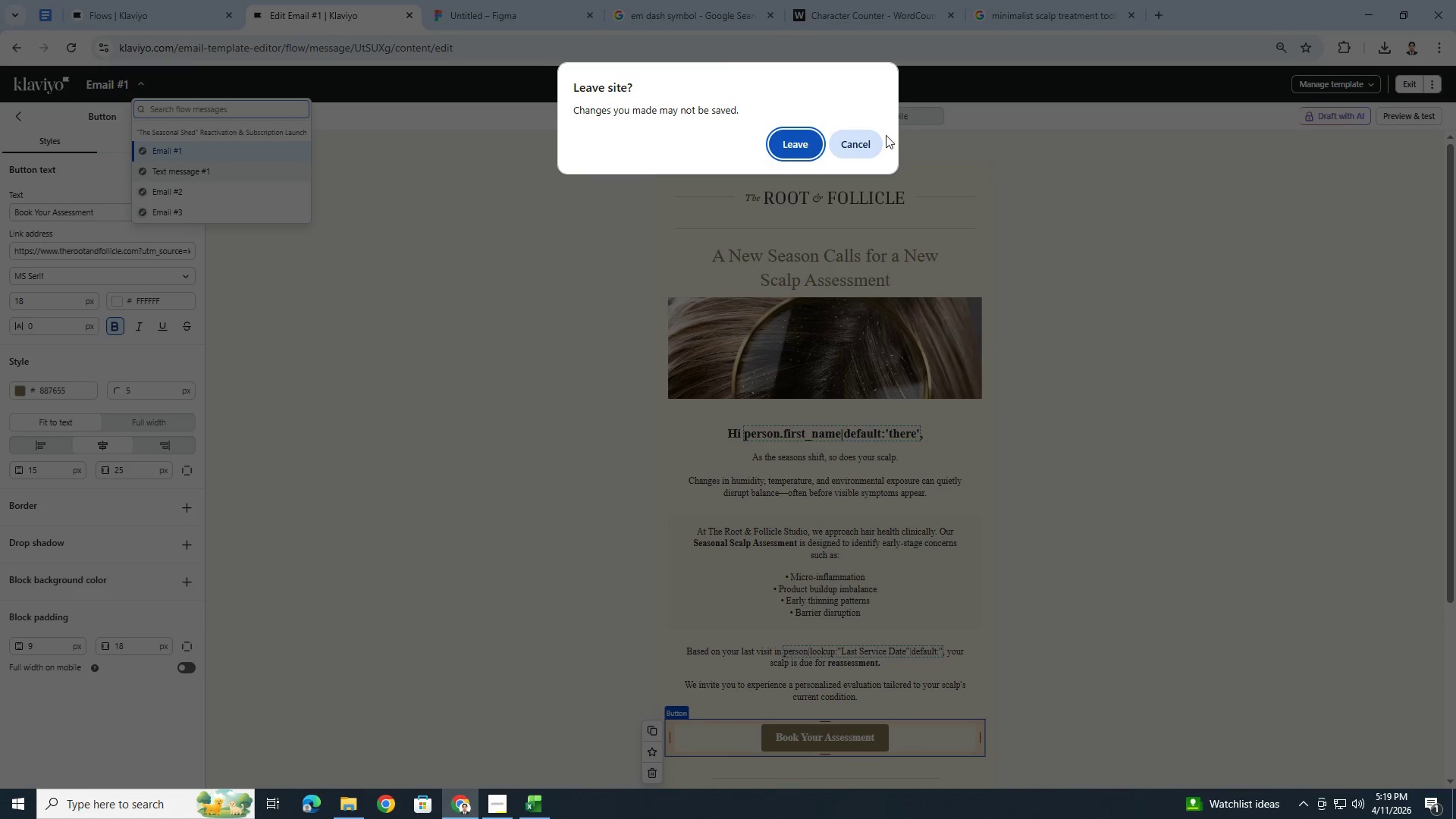 
left_click([876, 149])
 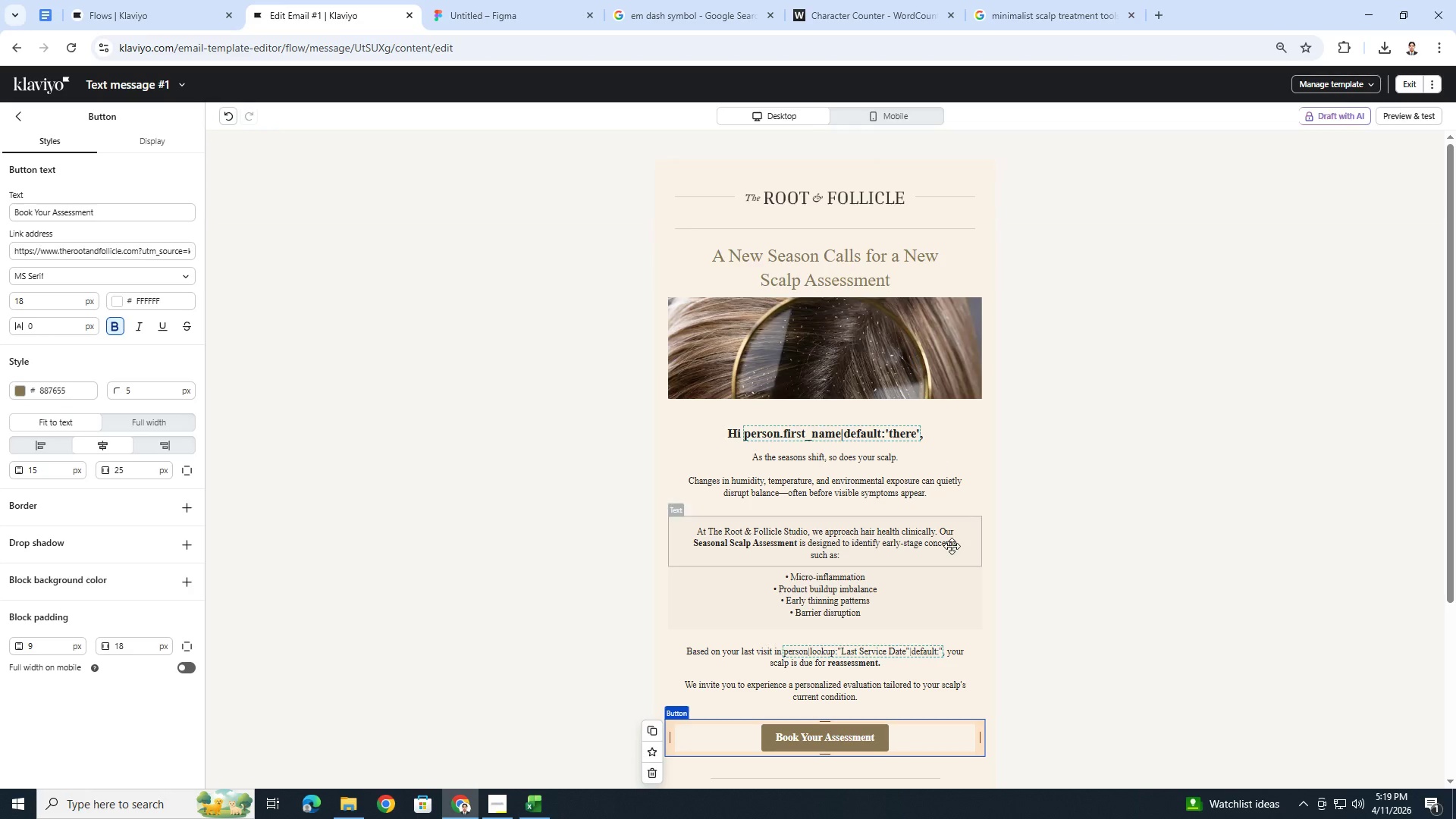 
left_click([952, 546])
 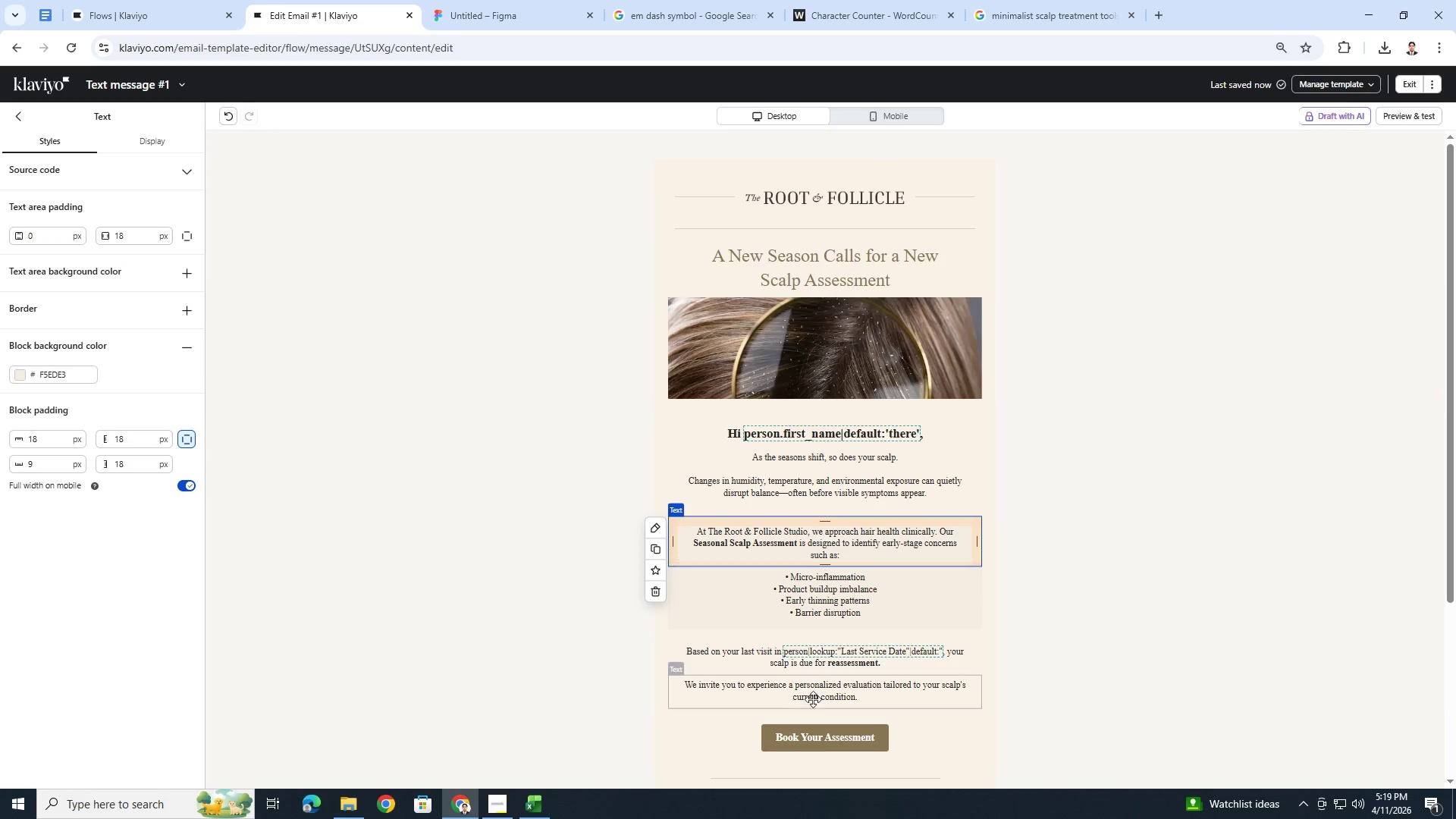 
left_click([833, 731])
 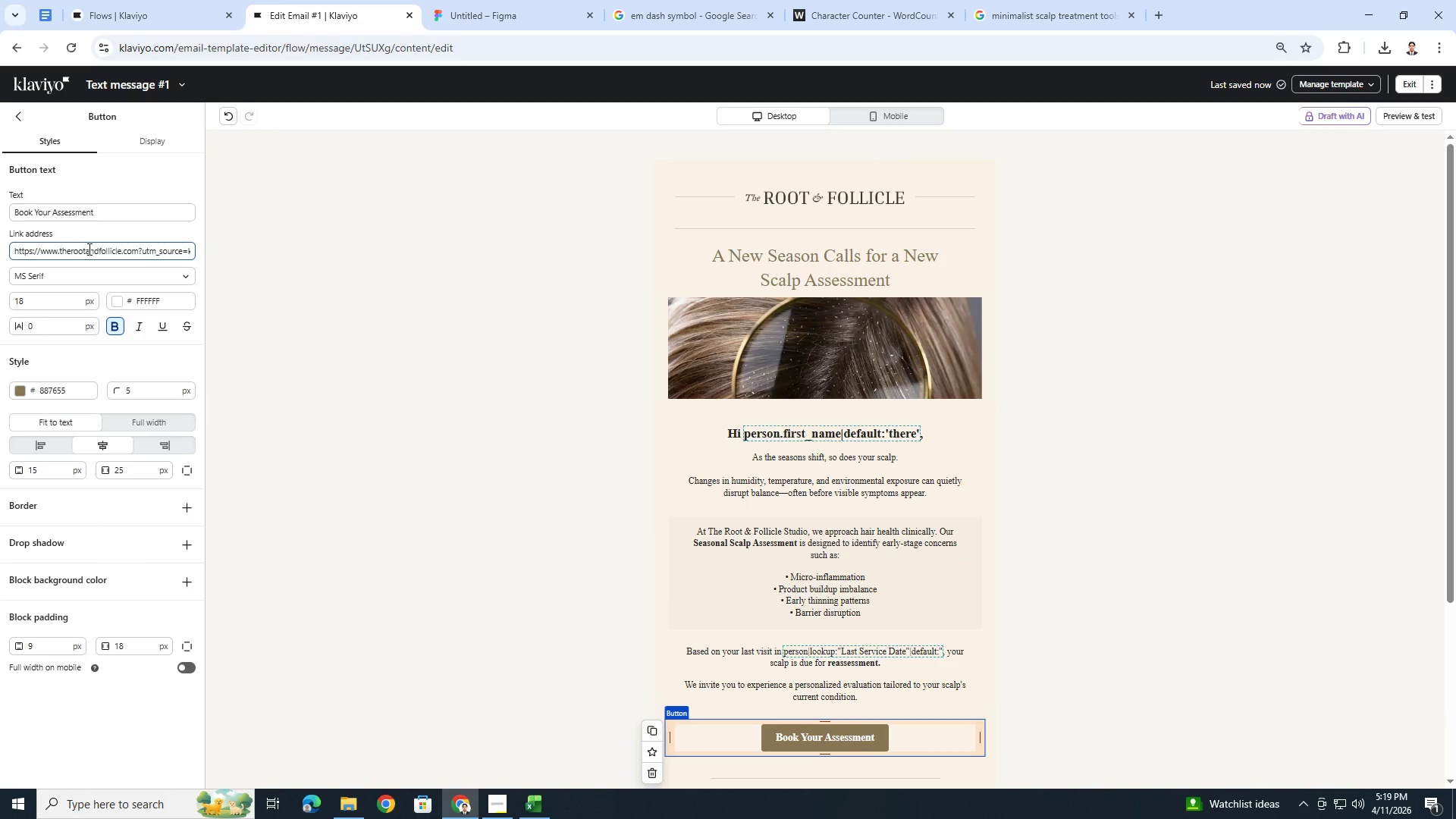 
left_click_drag(start_coordinate=[80, 246], to_coordinate=[192, 253])
 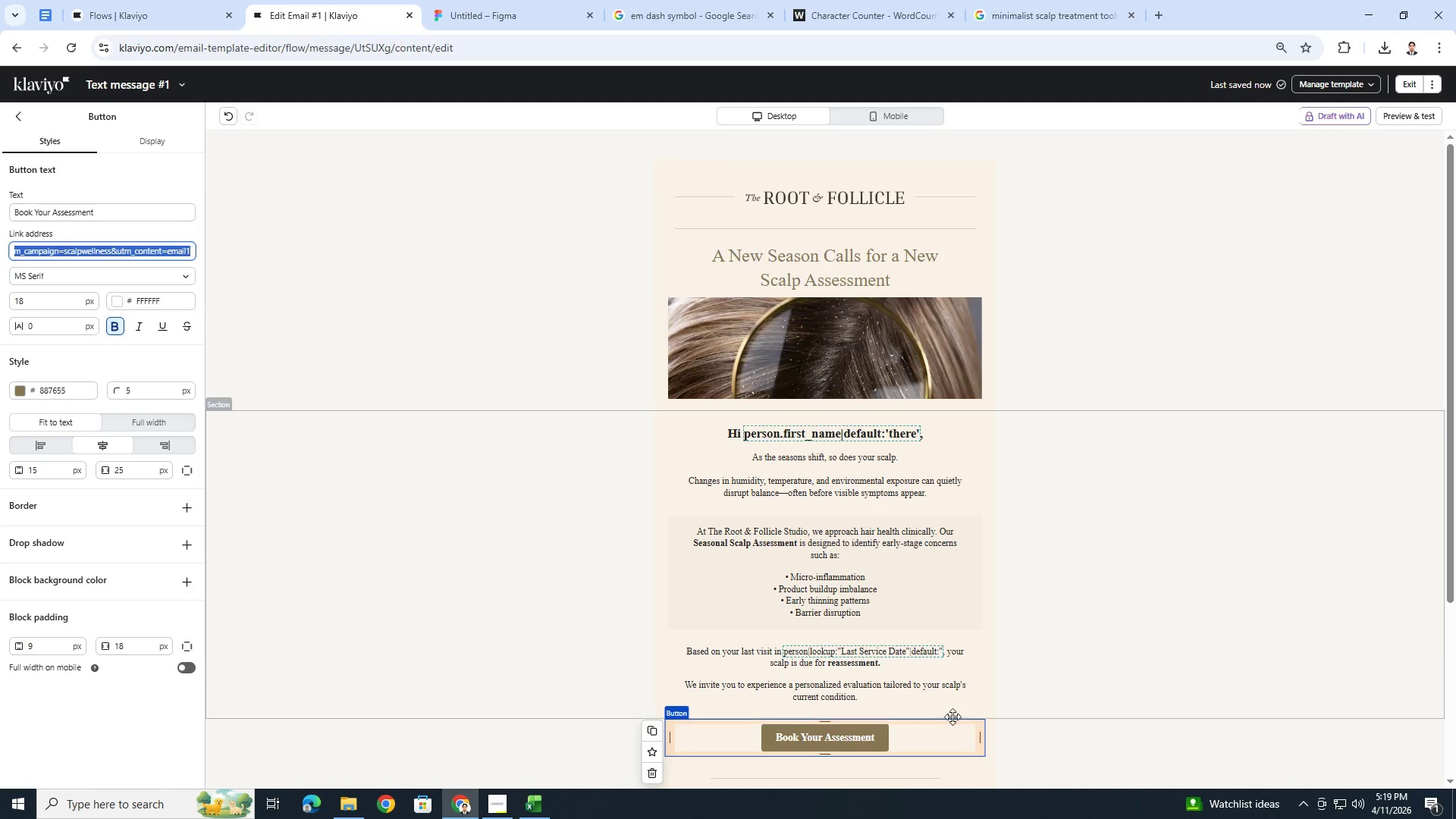 
left_click([1036, 714])
 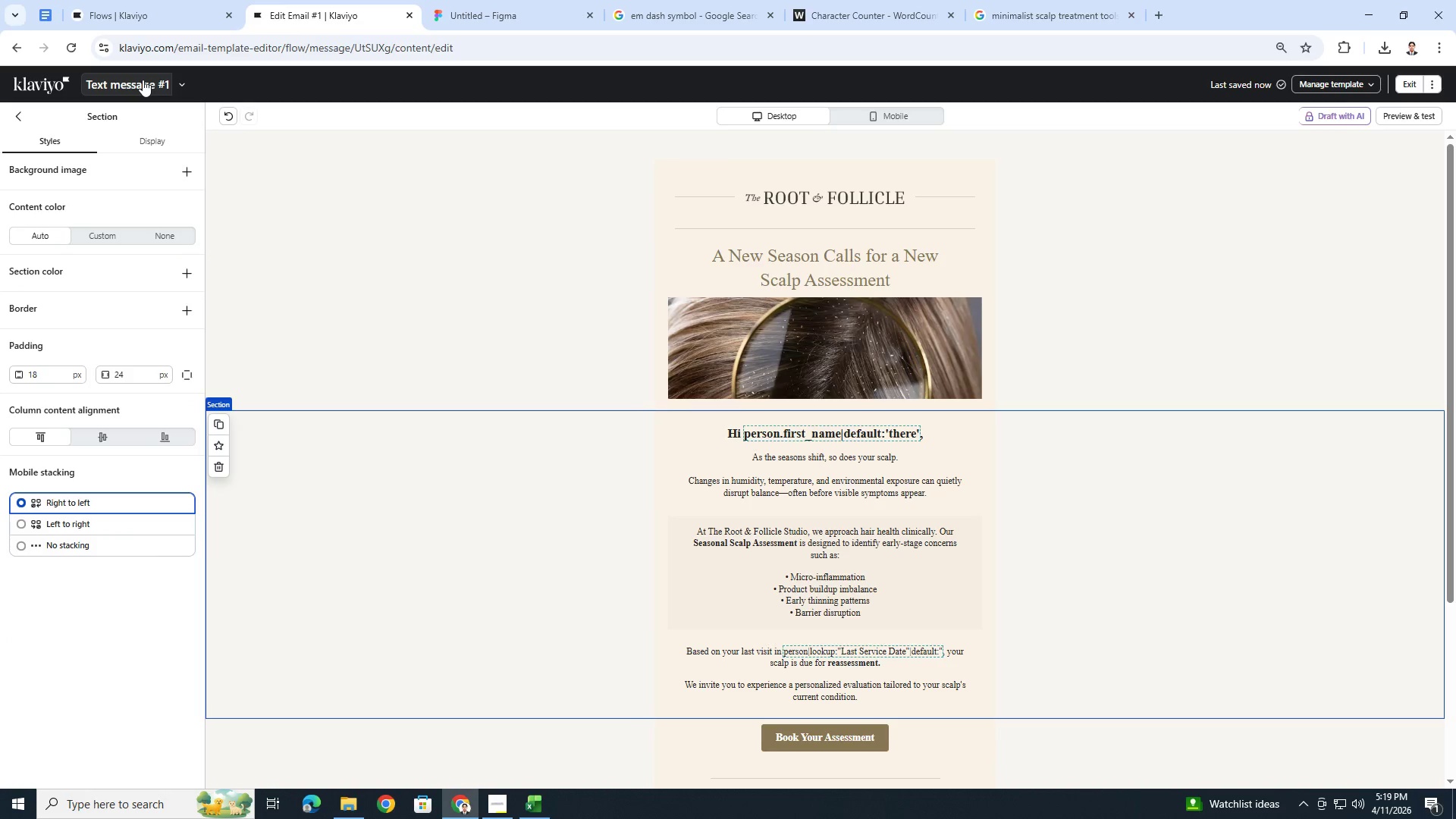 
left_click([177, 79])
 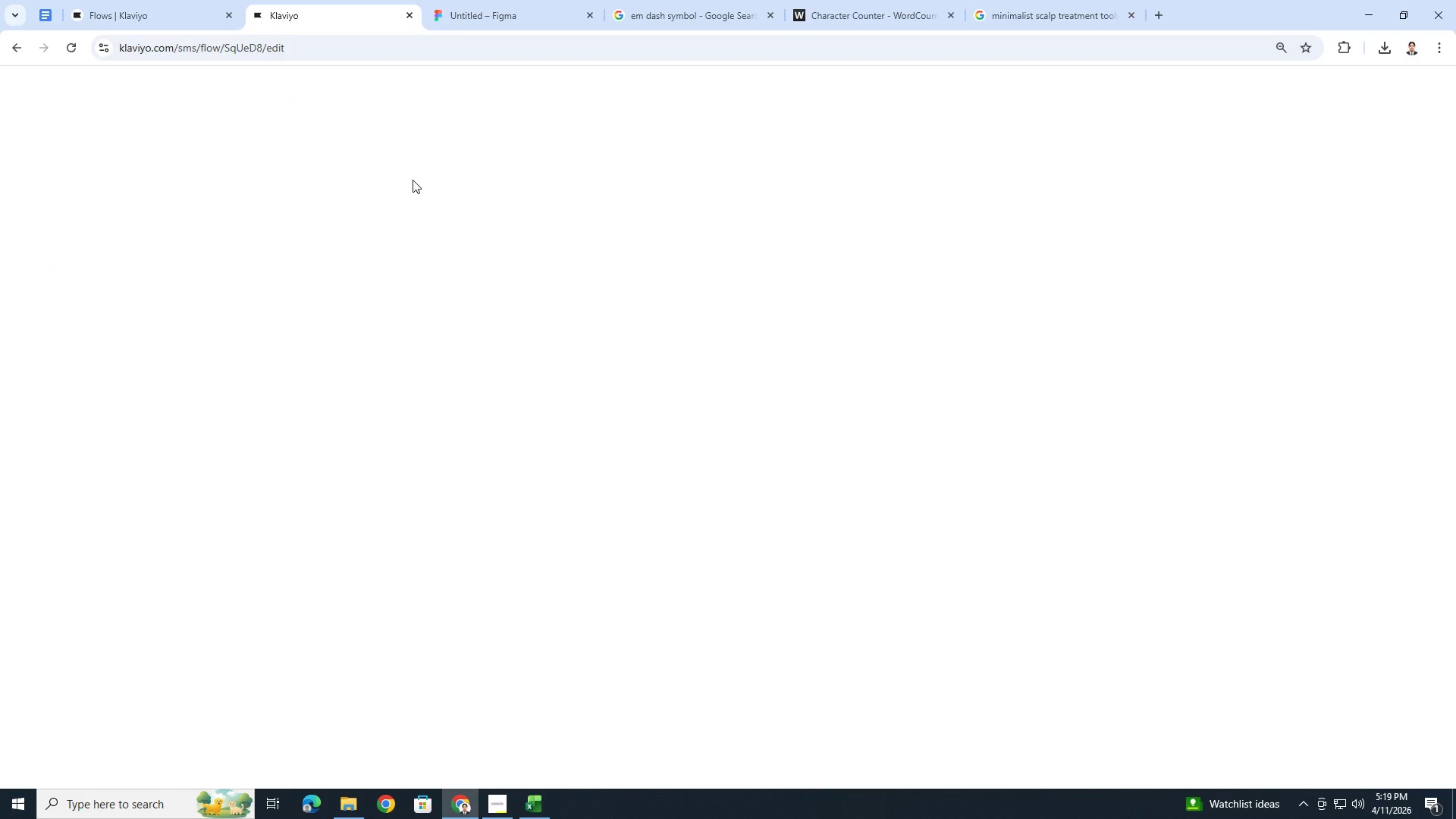 
wait(9.22)
 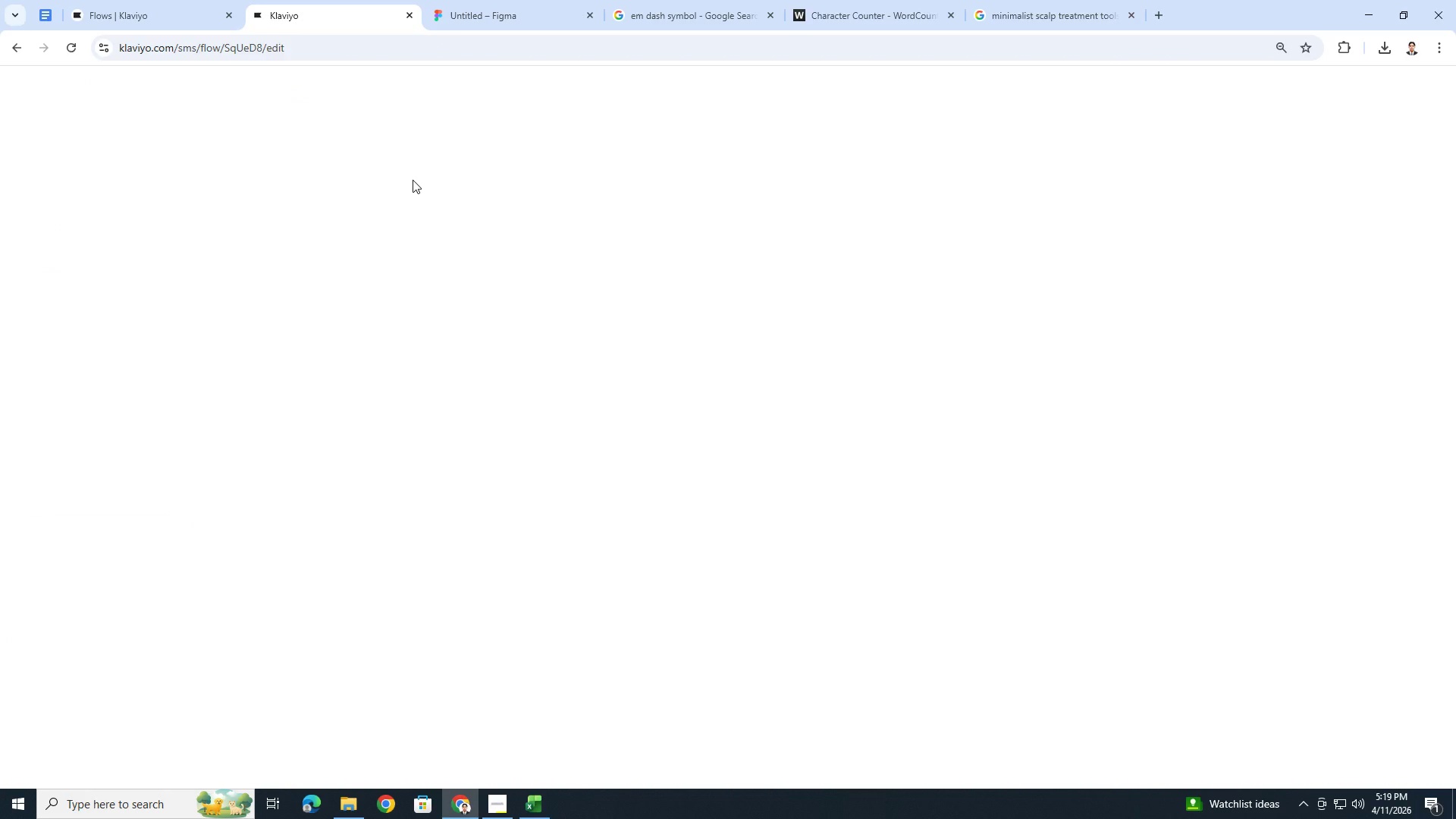 
left_click([190, 244])
 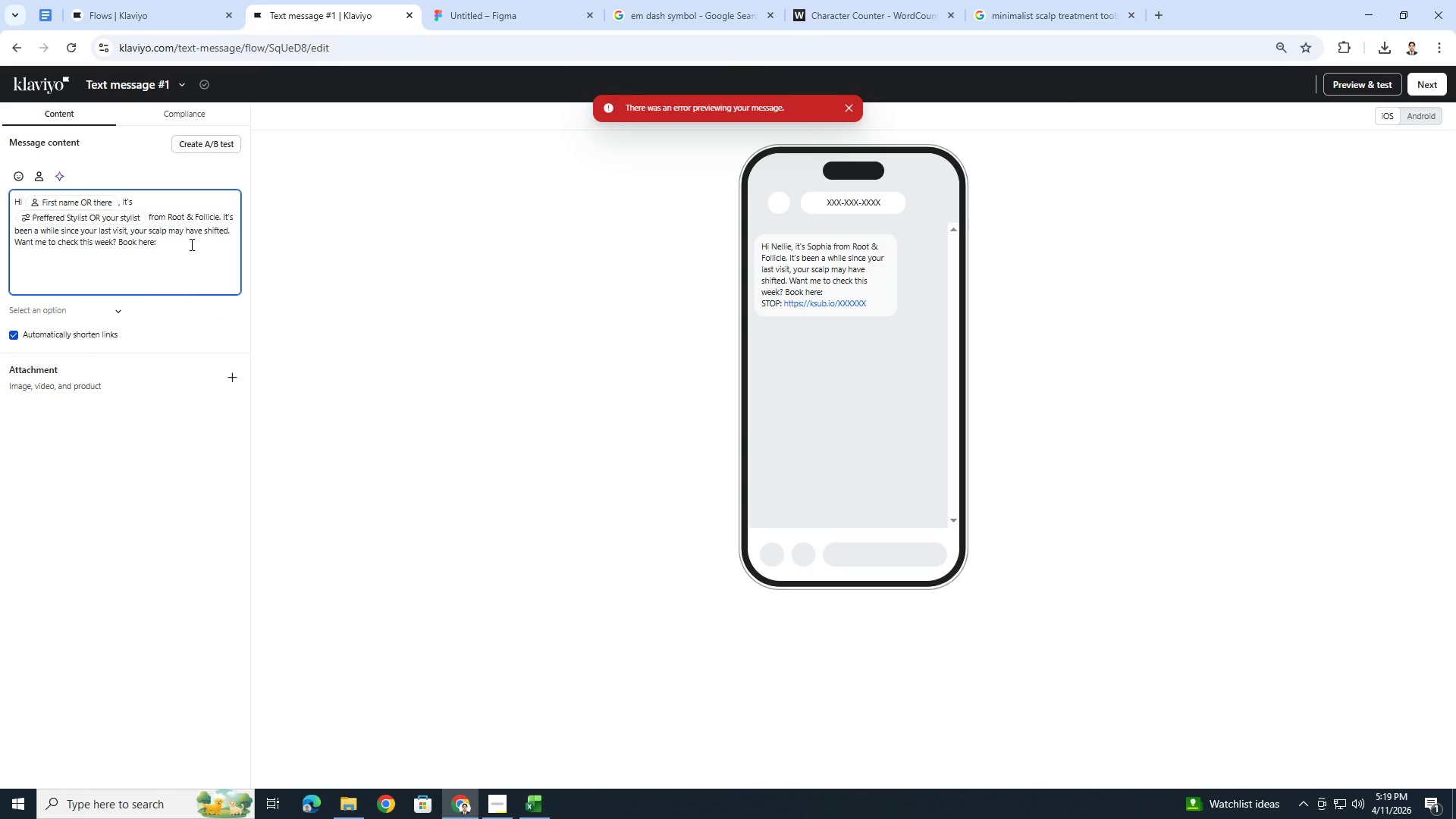 
hold_key(key=MetaLeft, duration=0.33)
 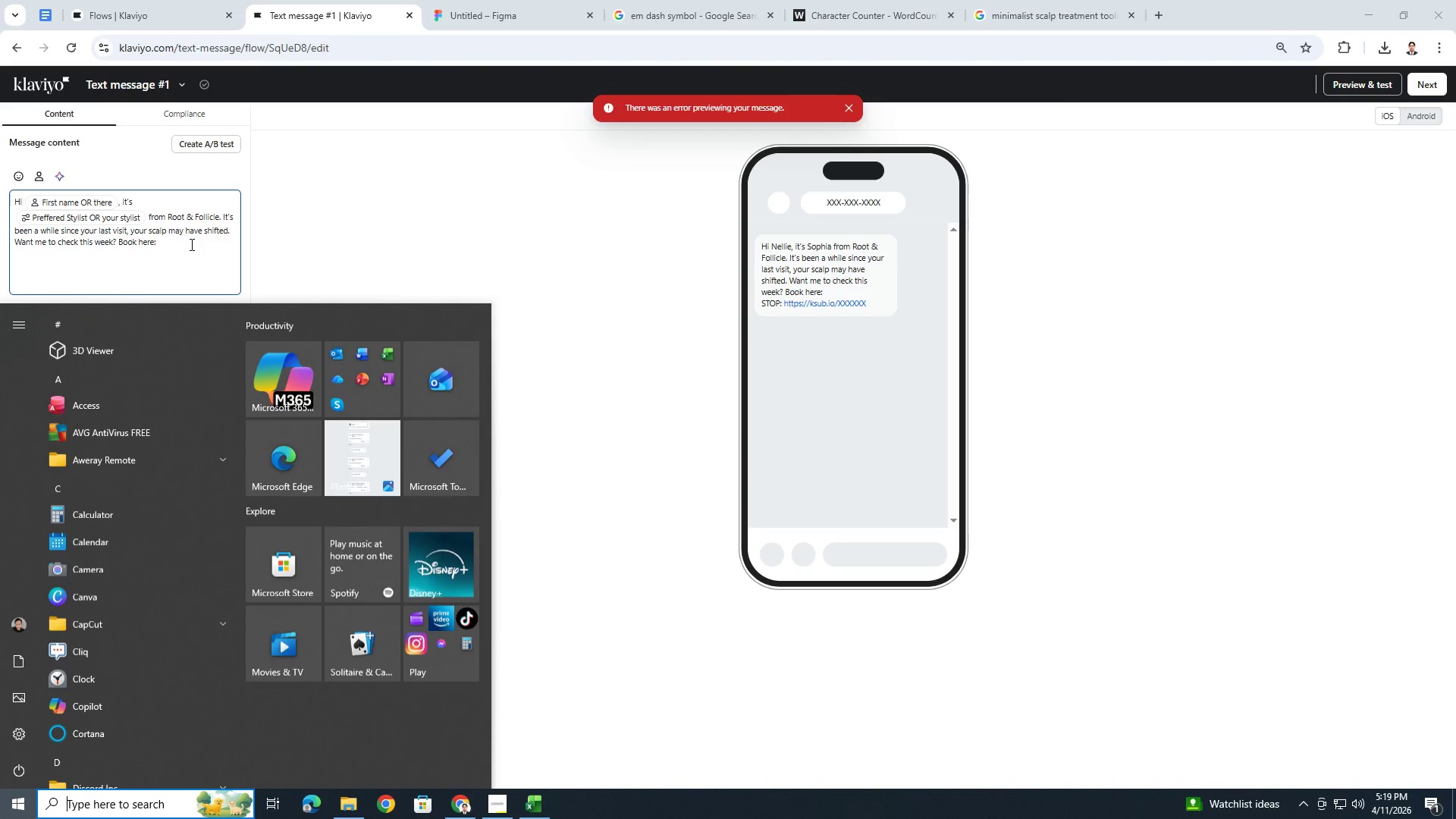 
key(Meta+MetaLeft)